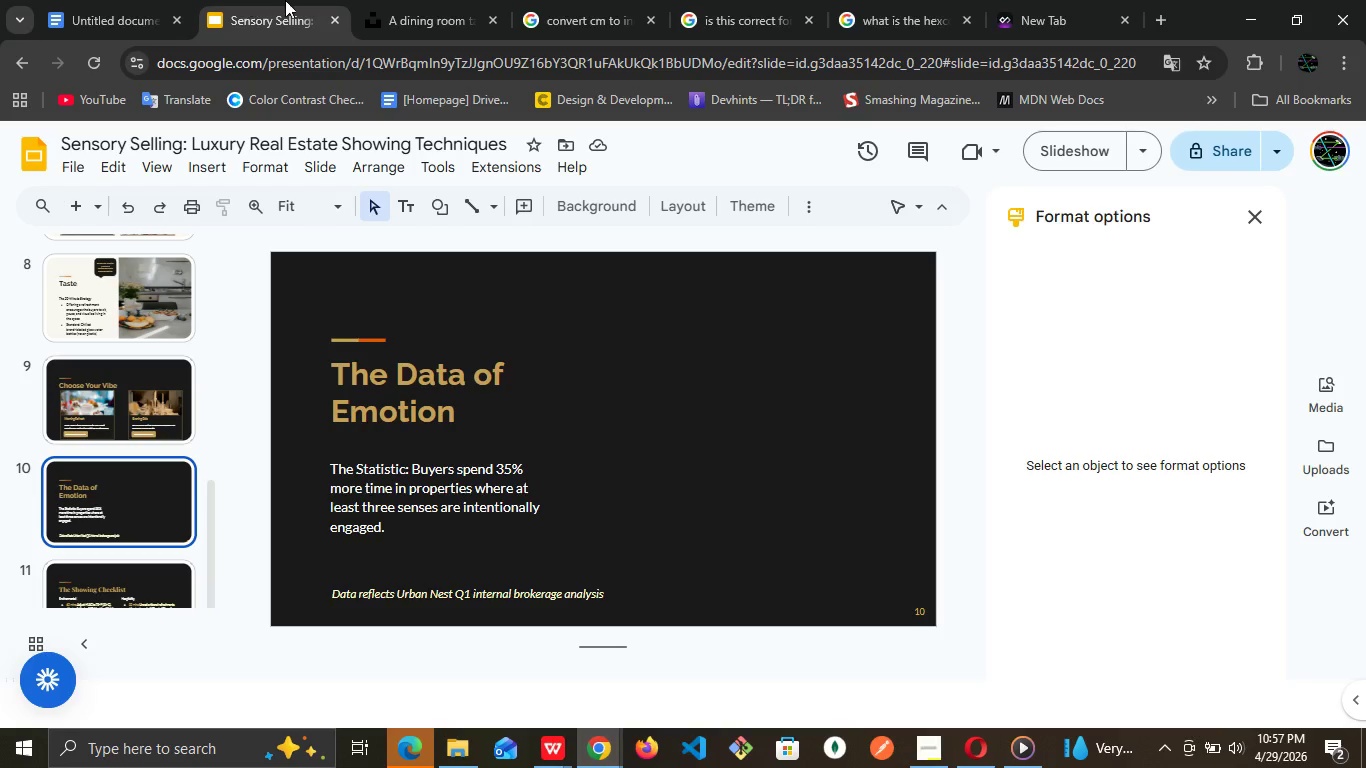 
left_click([104, 0])
 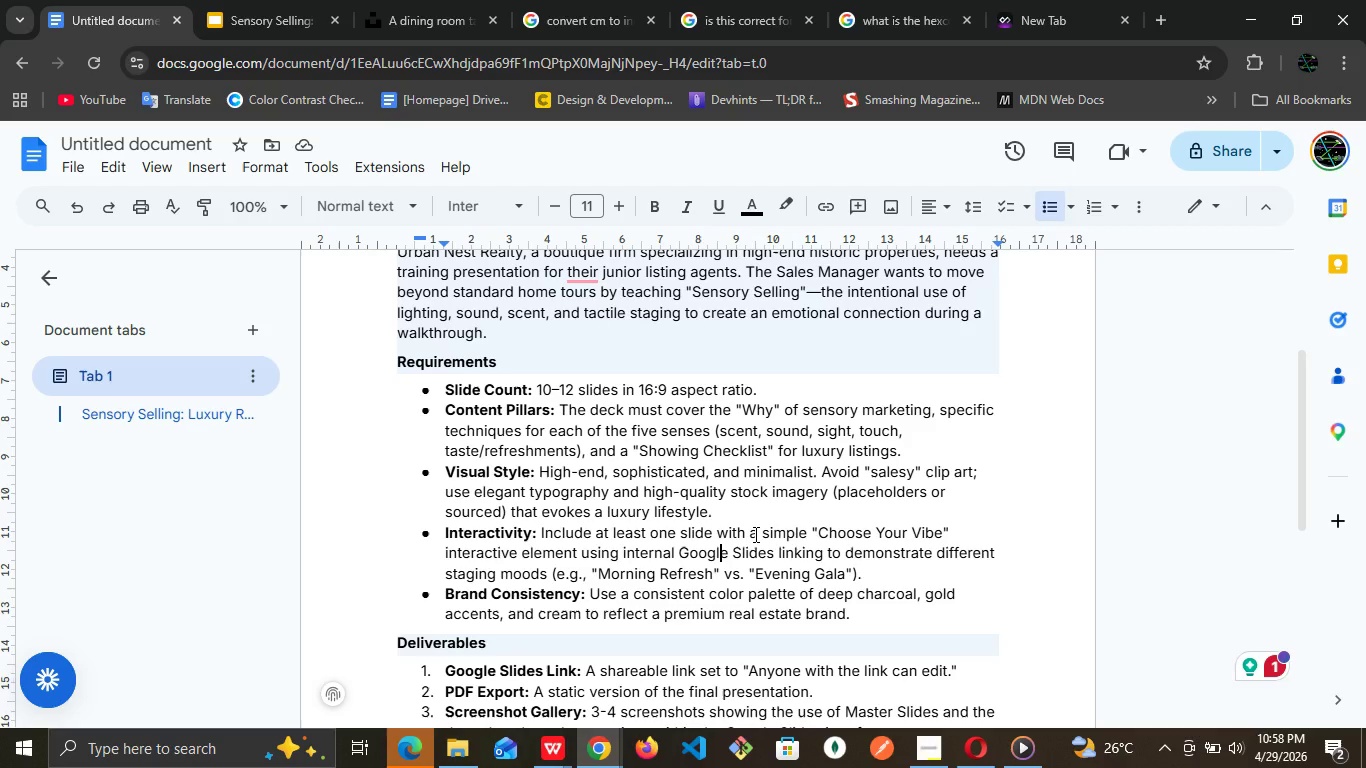 
wait(17.11)
 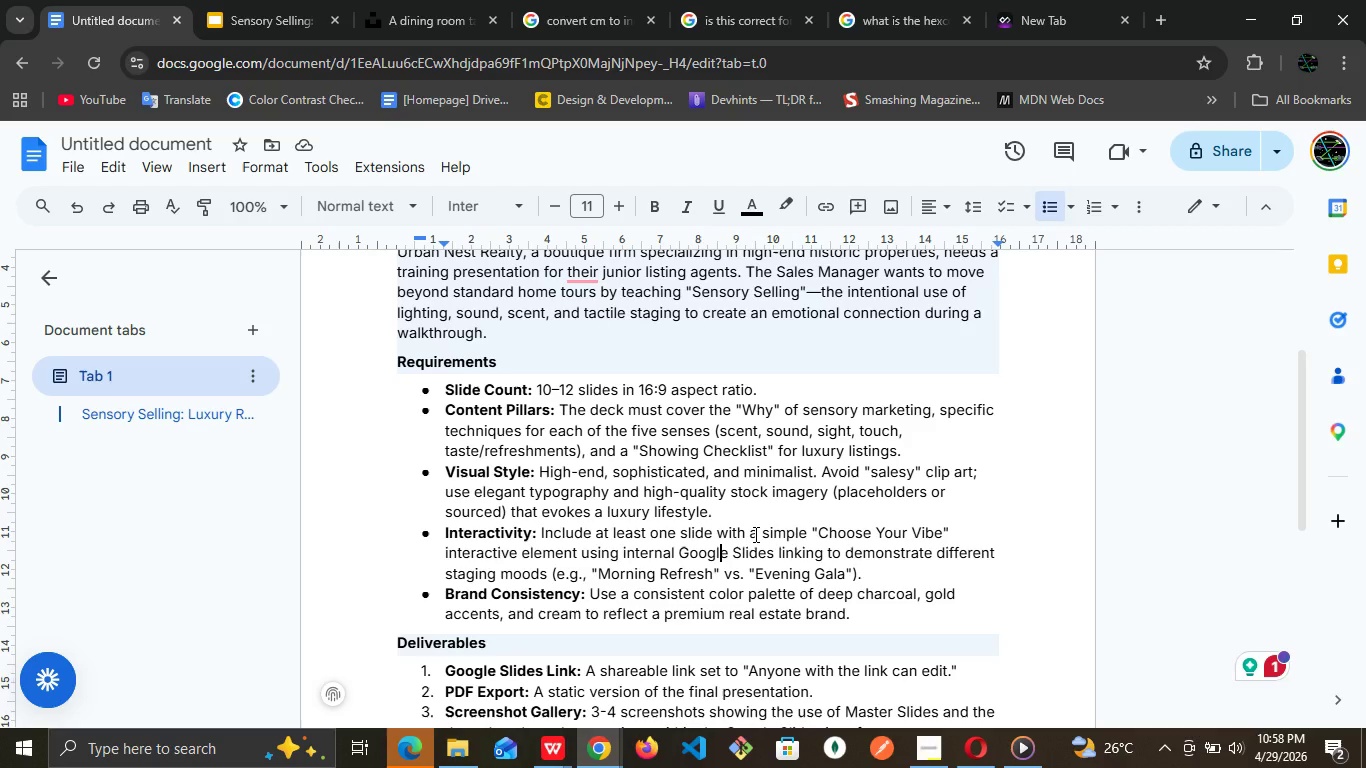 
left_click([254, 0])
 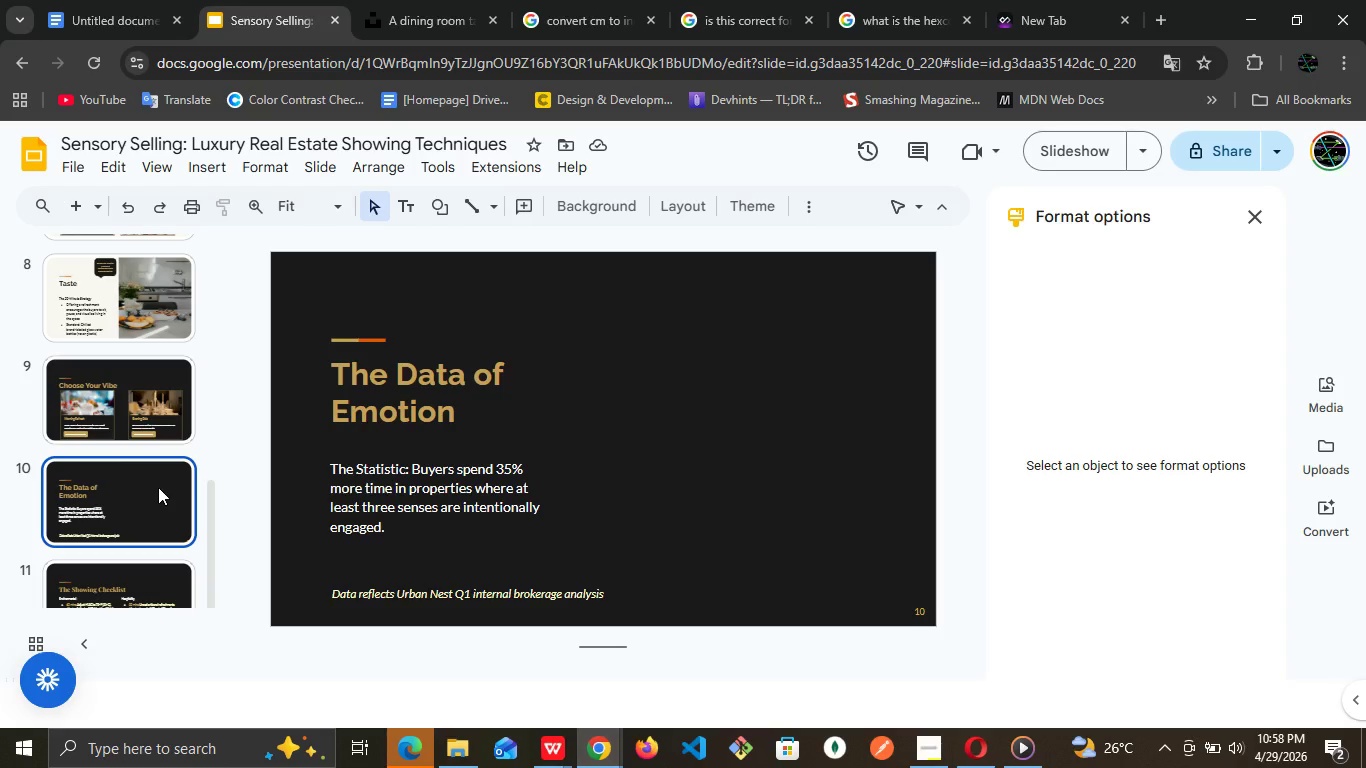 
left_click([158, 485])
 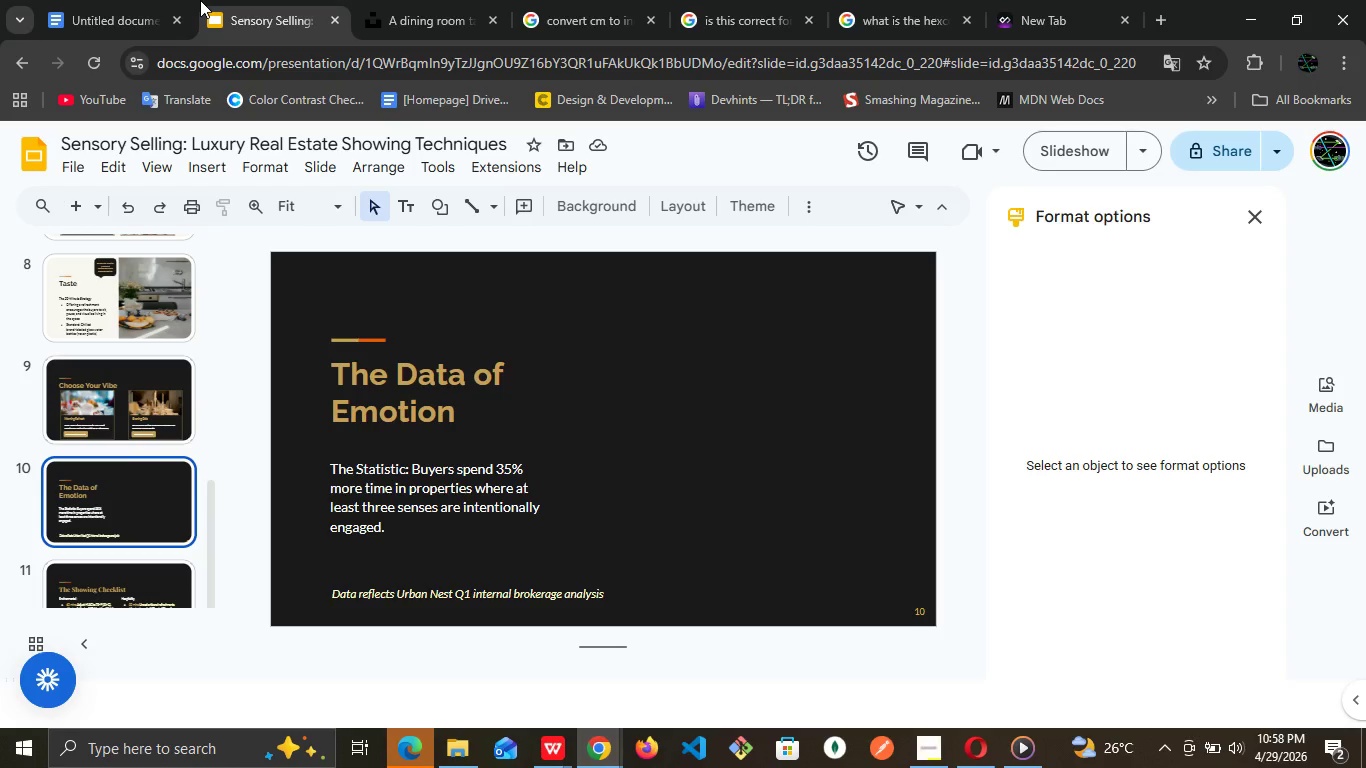 
left_click([200, 0])
 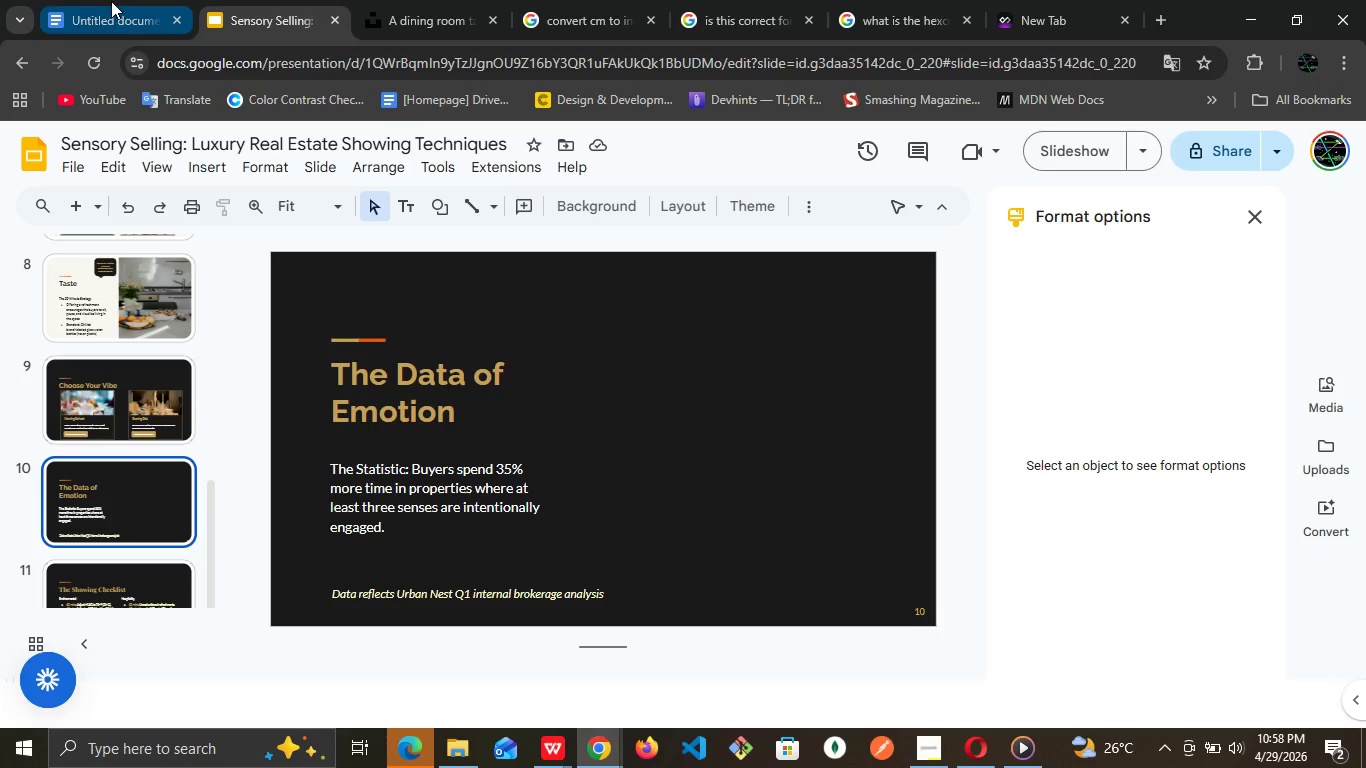 
left_click([111, 1])
 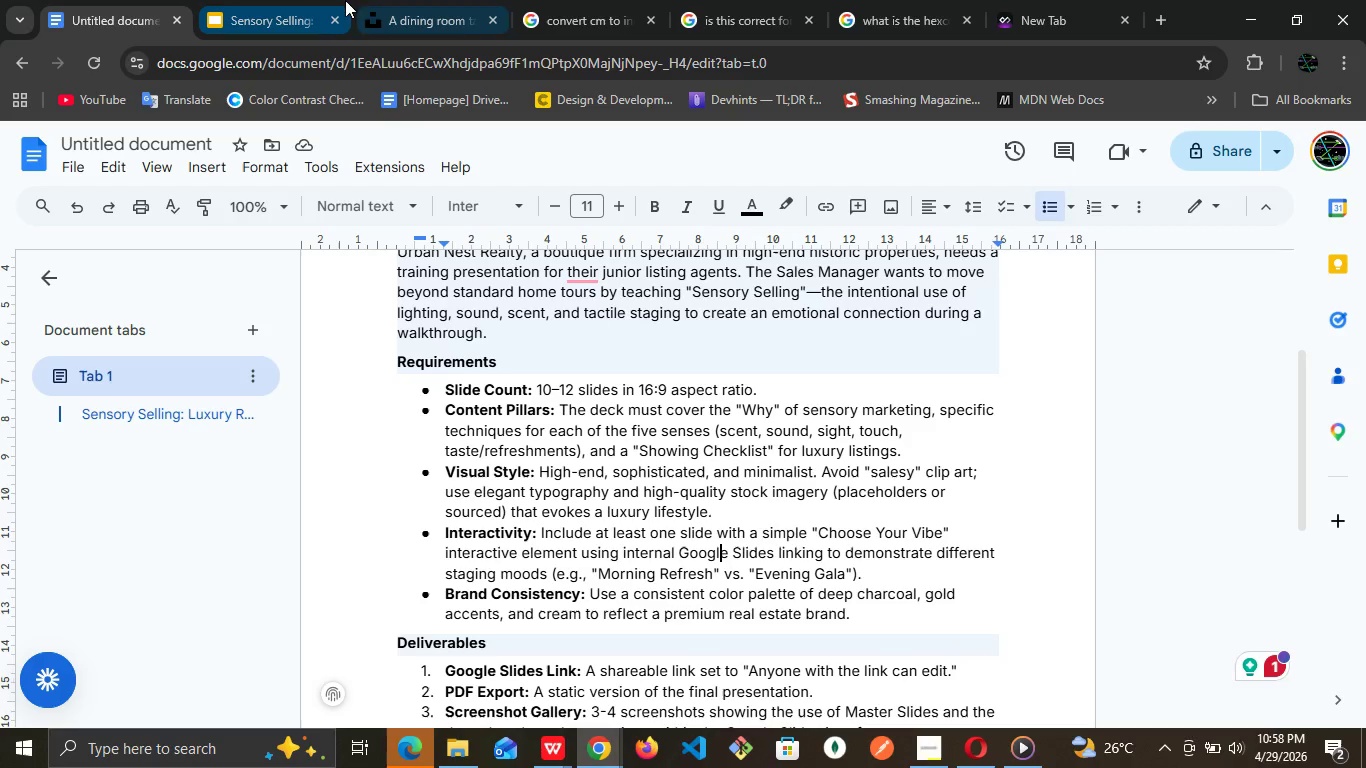 
left_click([285, 0])
 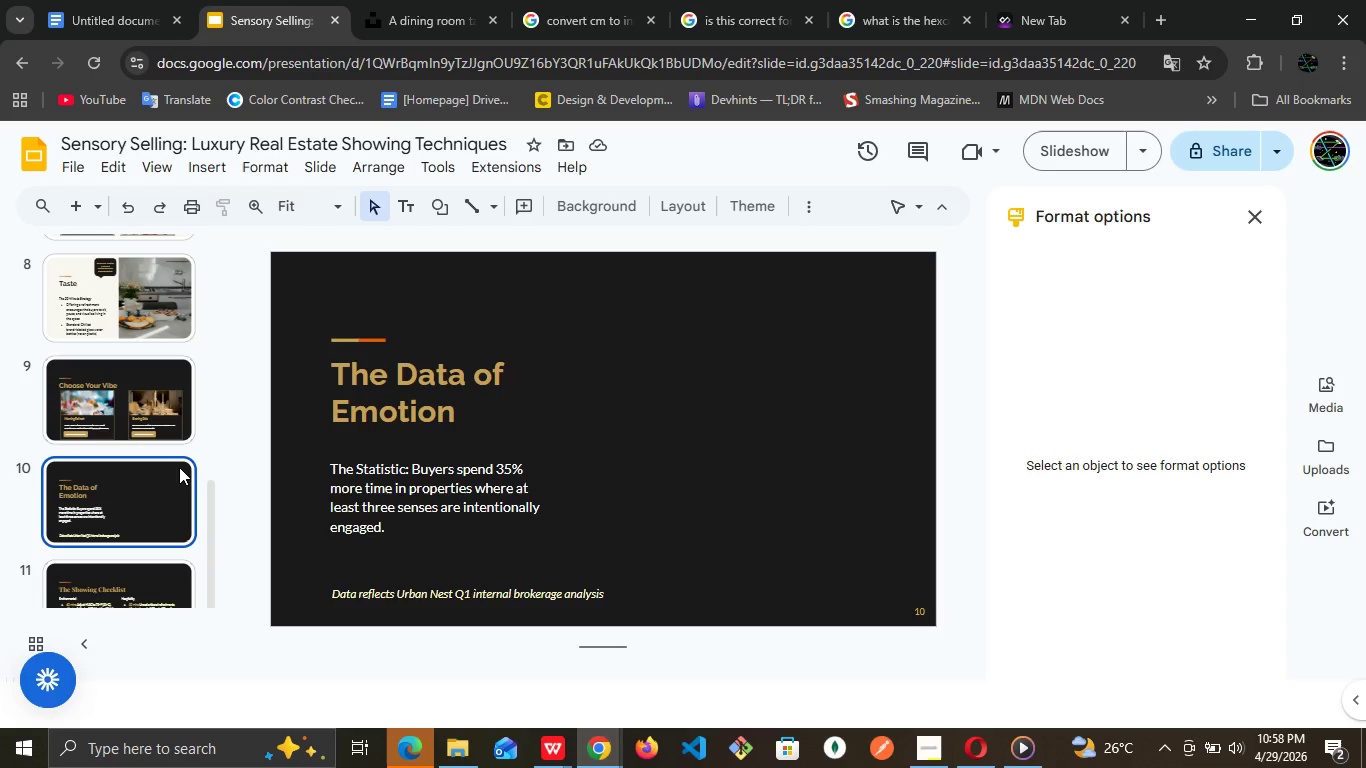 
left_click([179, 467])
 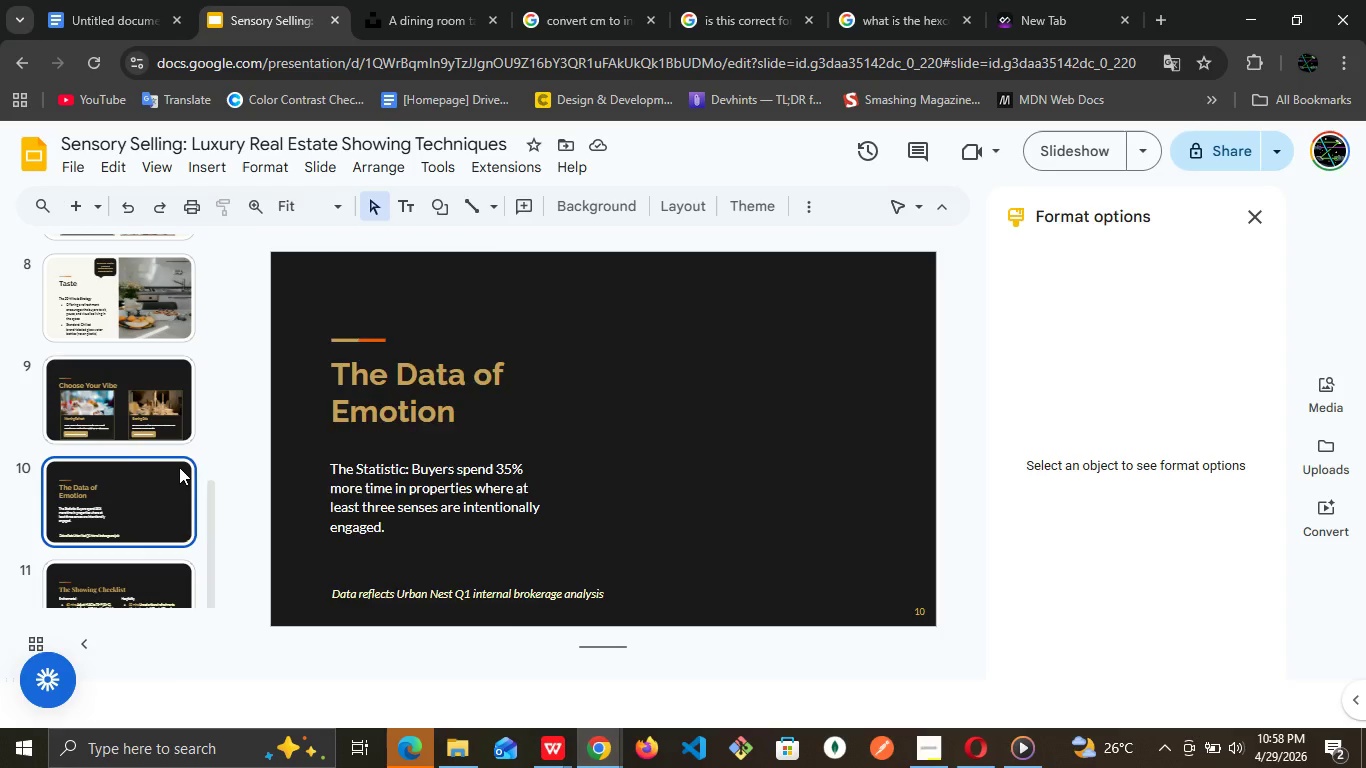 
right_click([179, 467])
 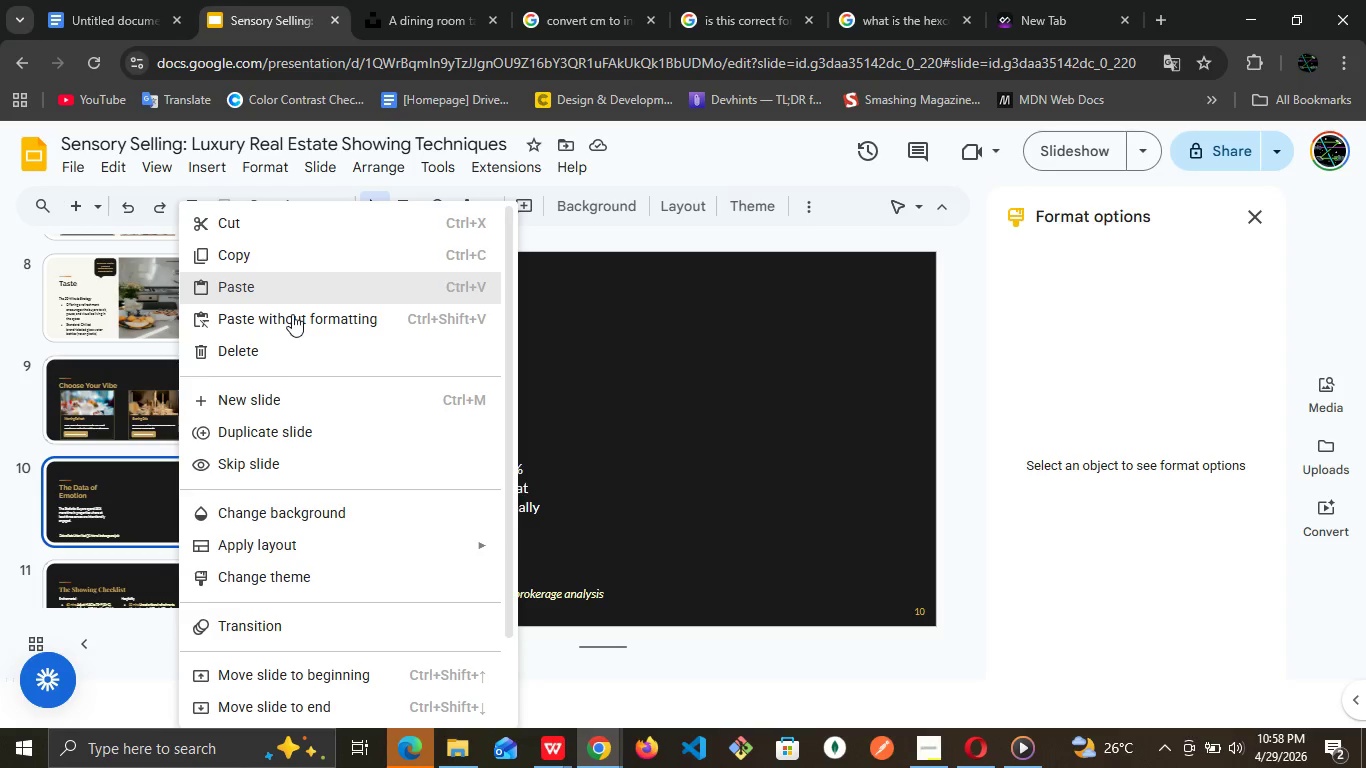 
left_click([286, 349])
 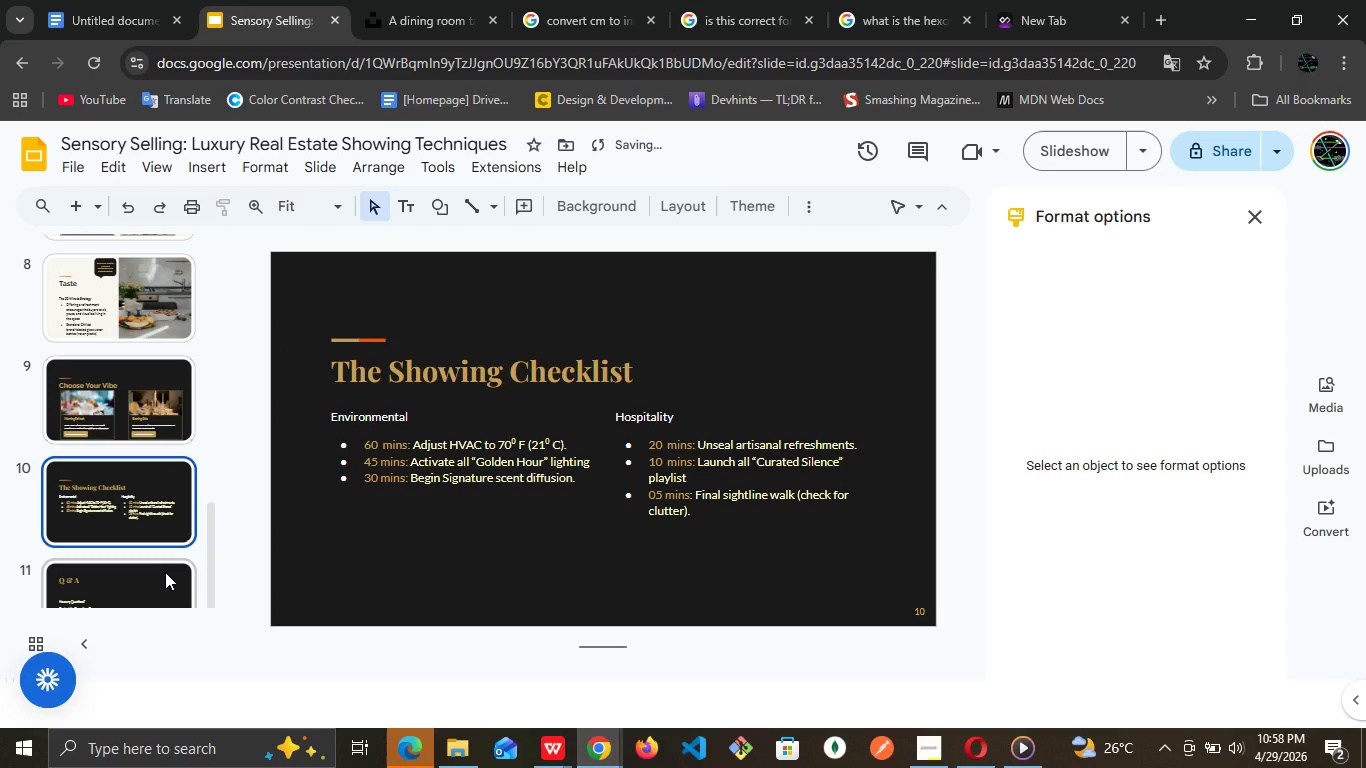 
left_click([160, 573])
 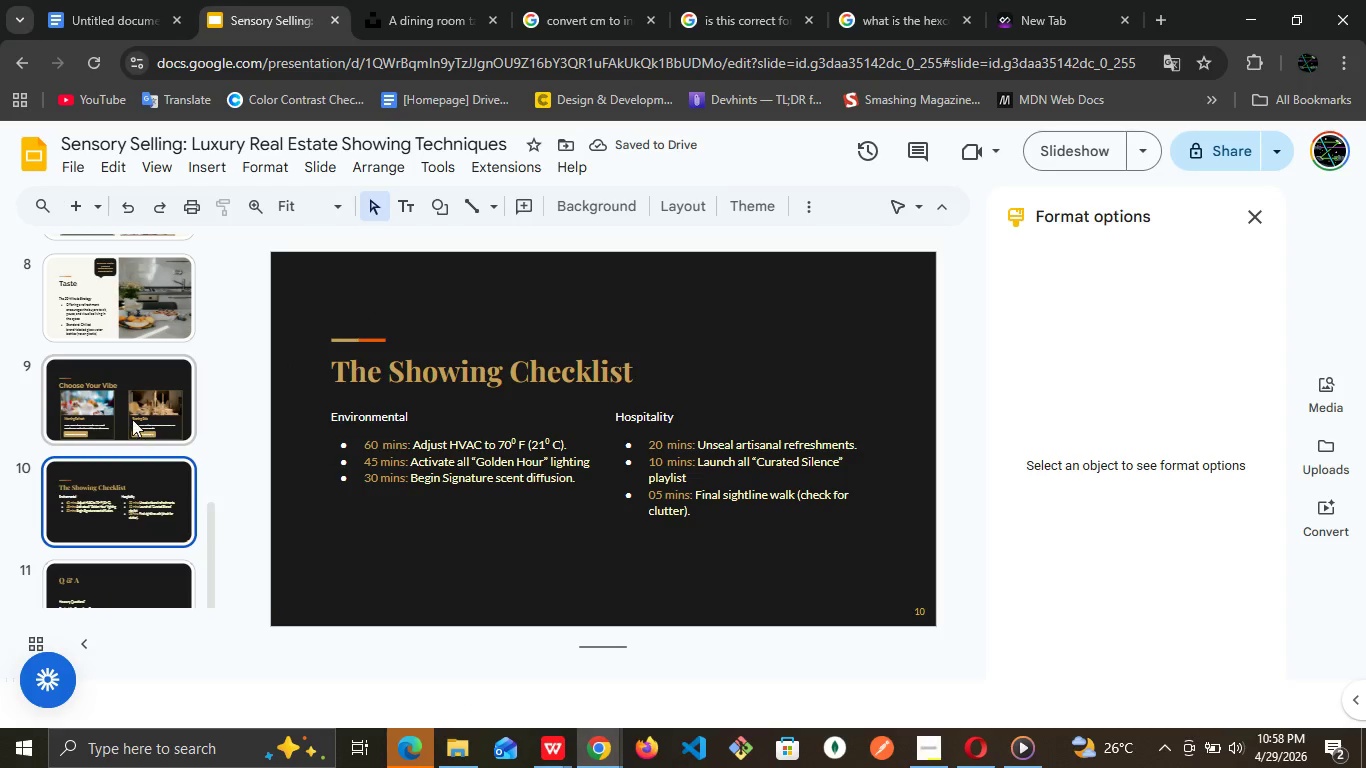 
left_click([132, 406])
 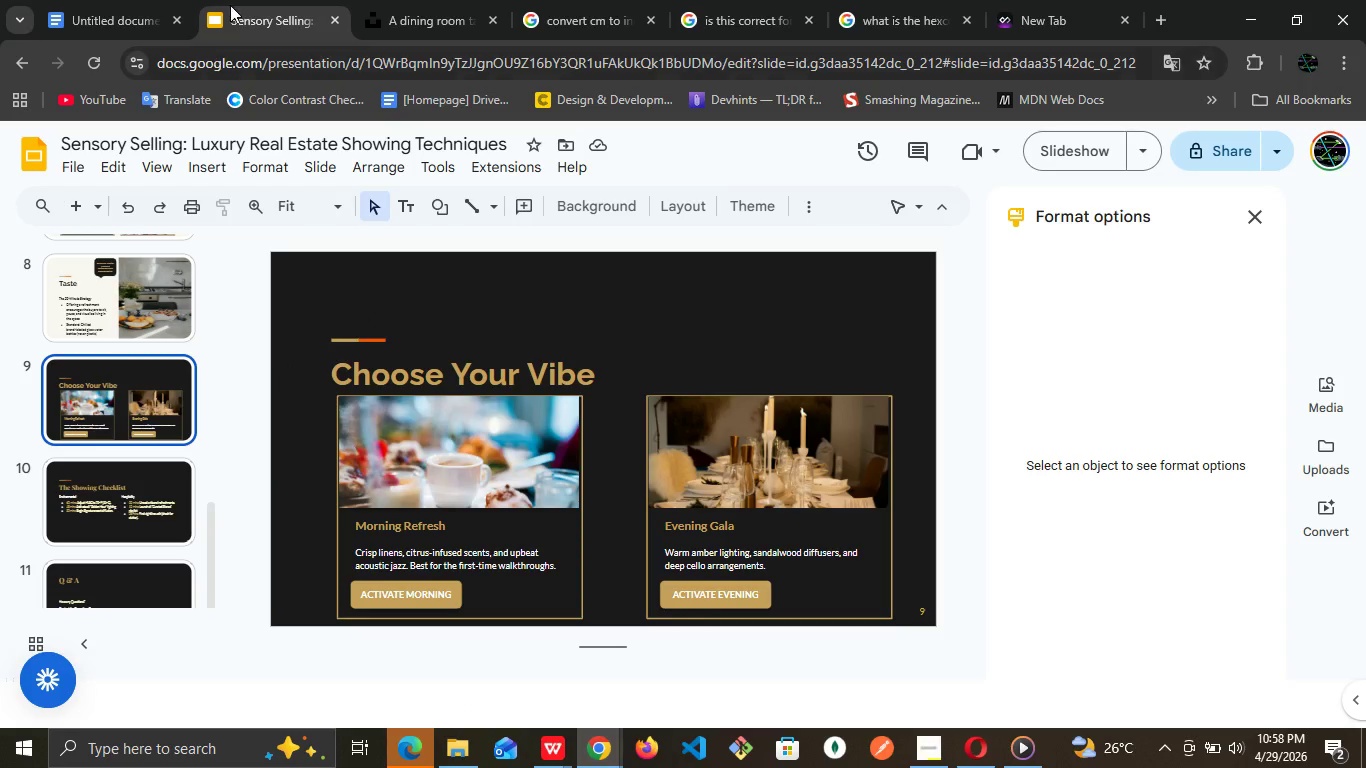 
left_click([116, 0])
 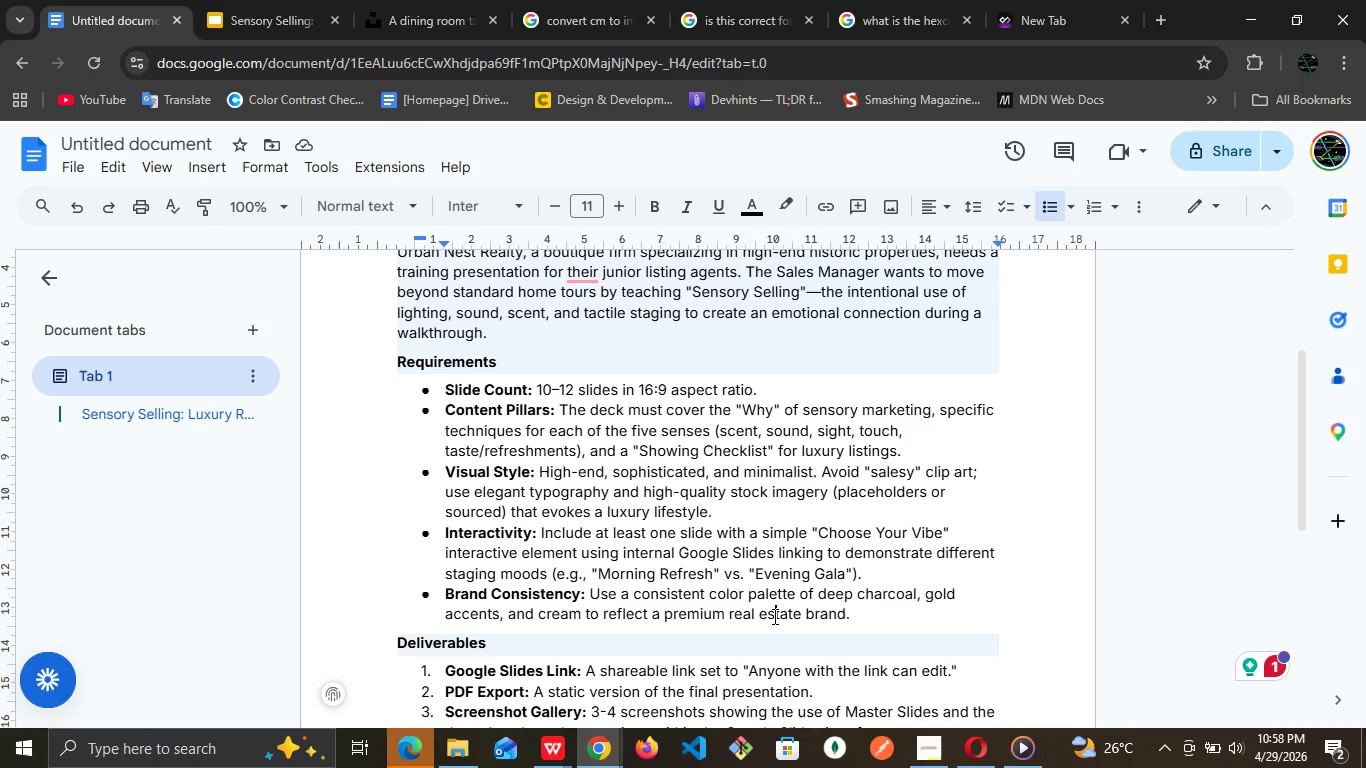 
left_click([773, 616])
 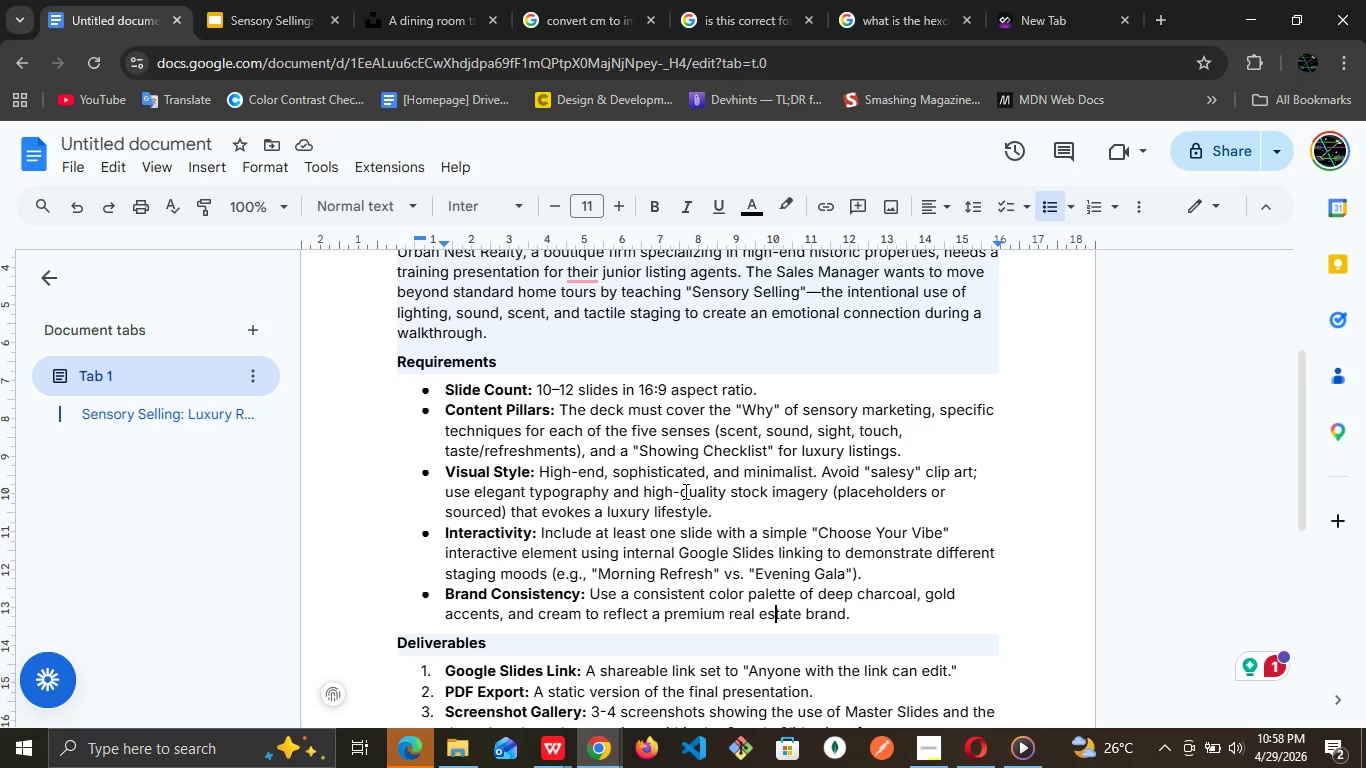 
left_click([685, 489])
 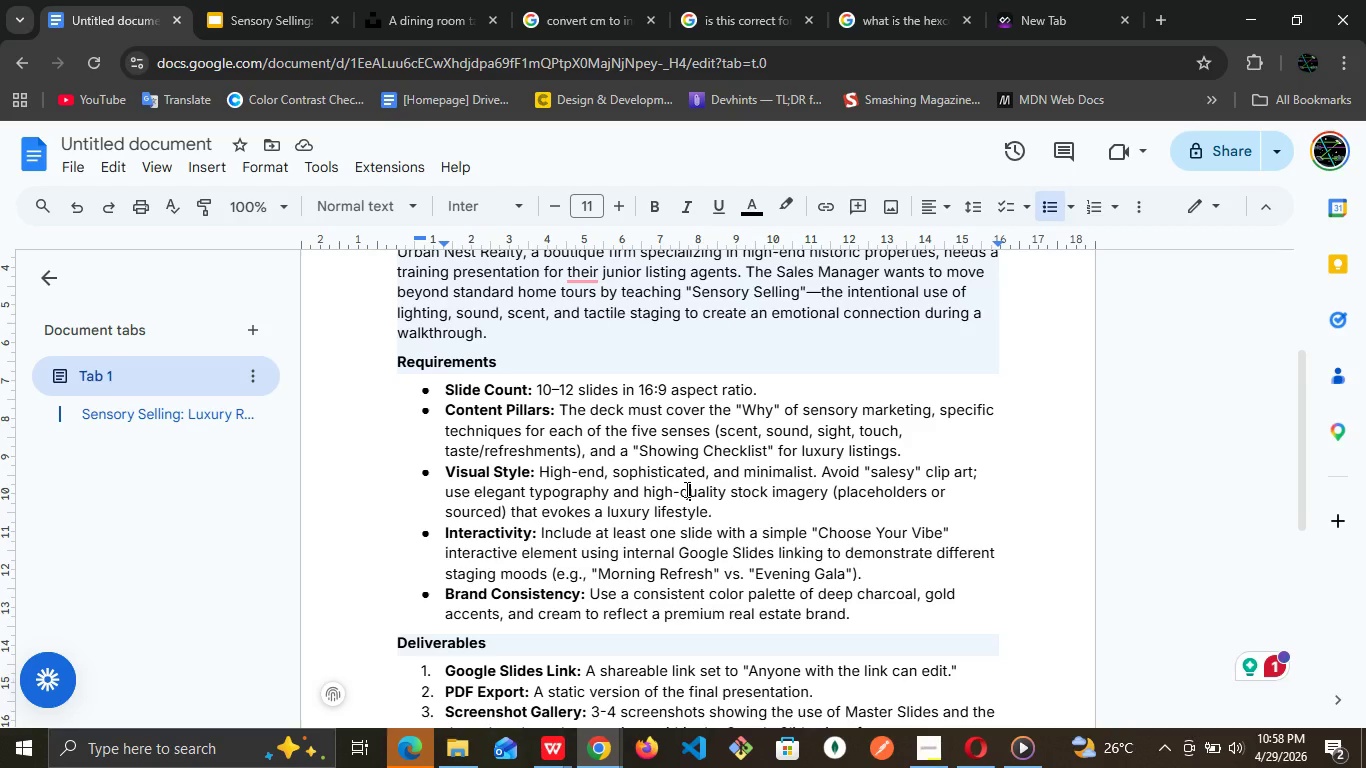 
wait(18.06)
 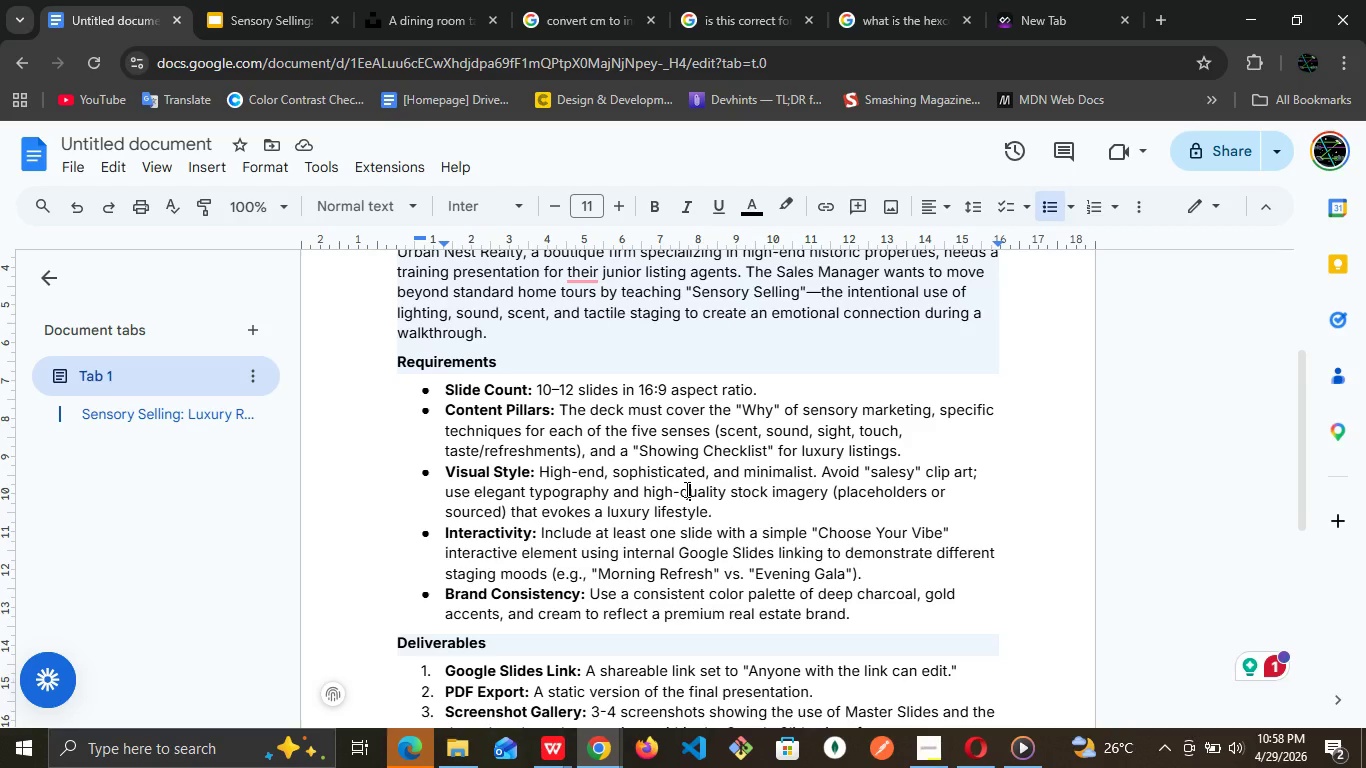 
left_click([685, 489])
 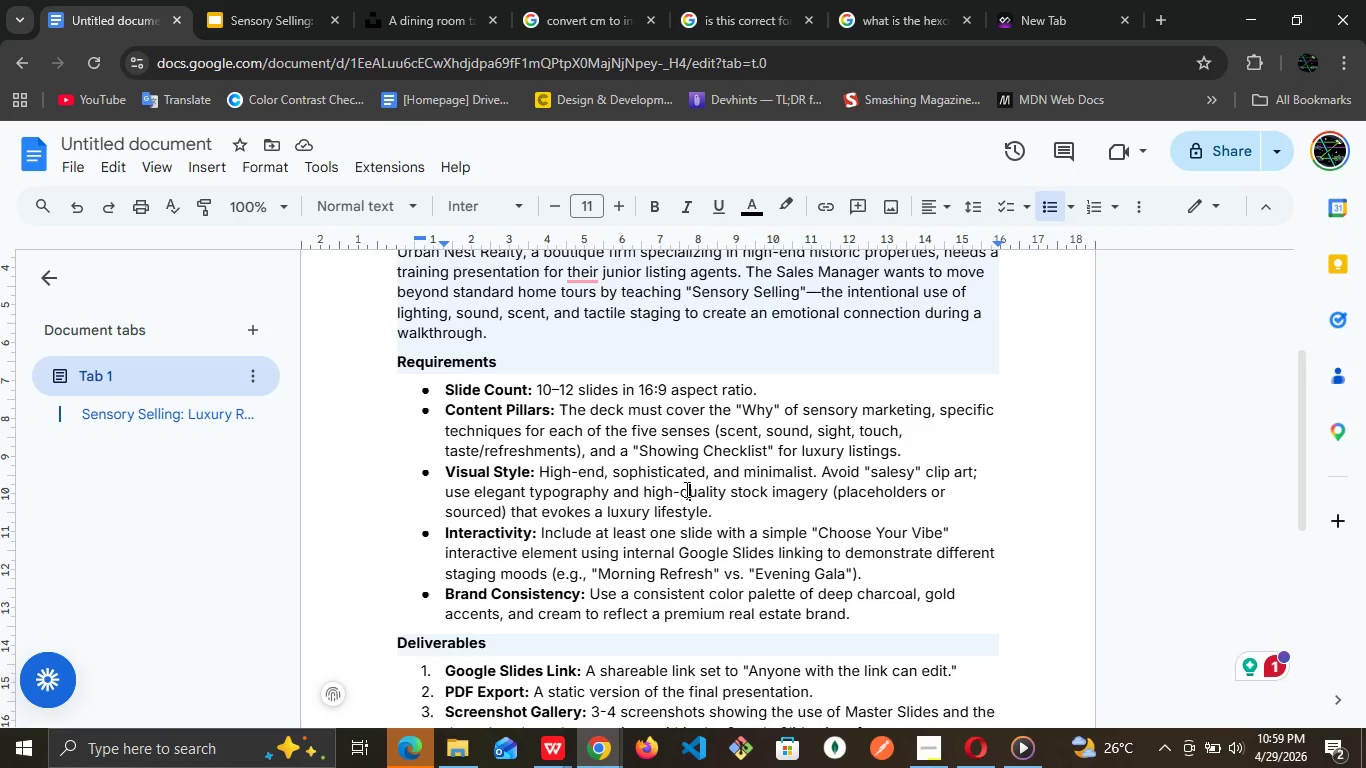 
wait(10.89)
 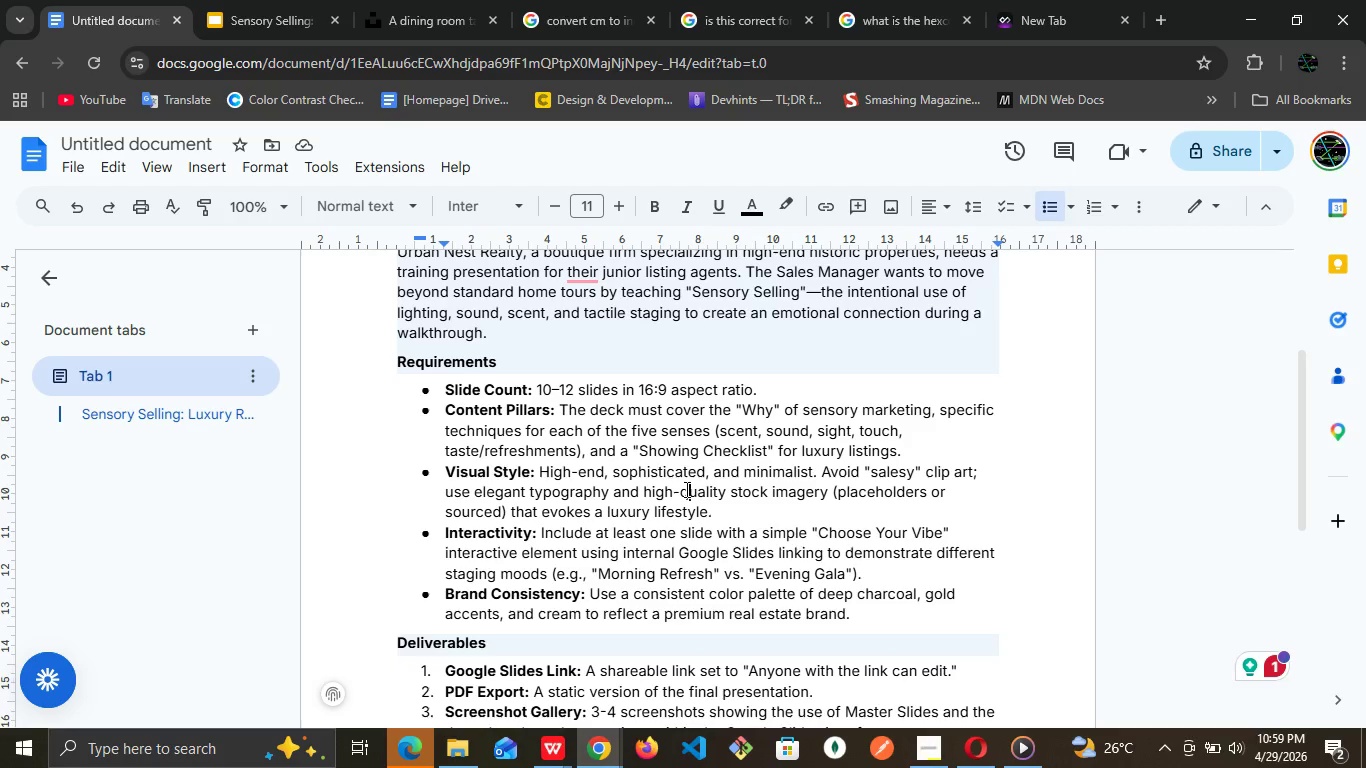 
left_click([685, 489])
 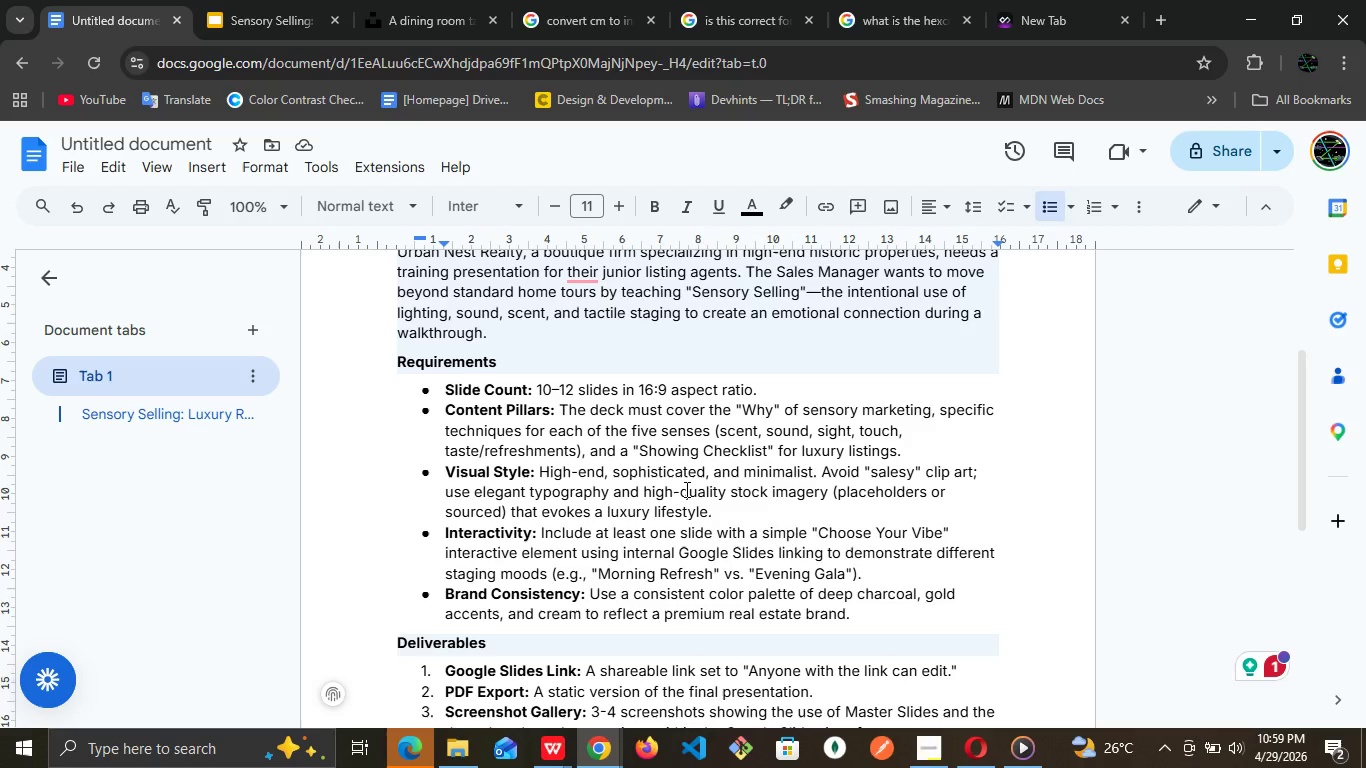 
left_click([685, 489])
 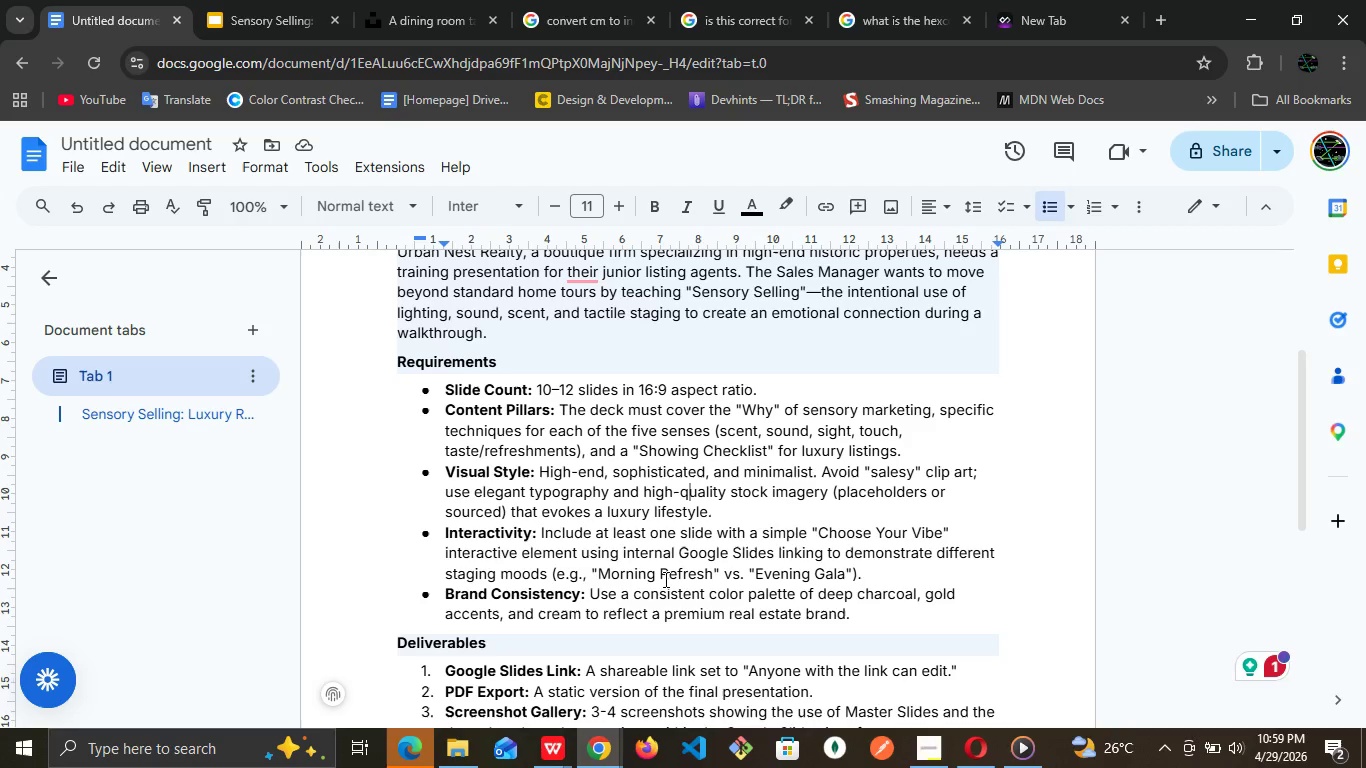 
wait(17.98)
 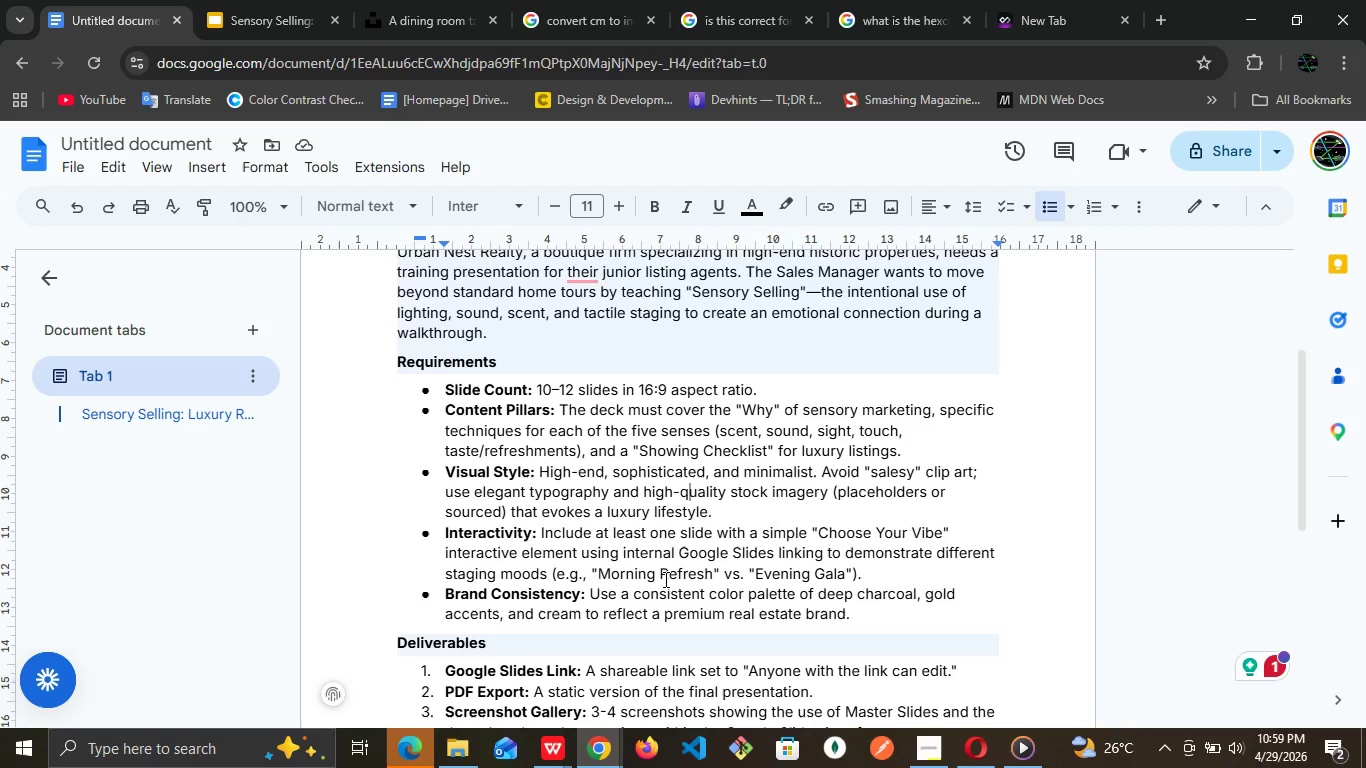 
left_click([94, 0])
 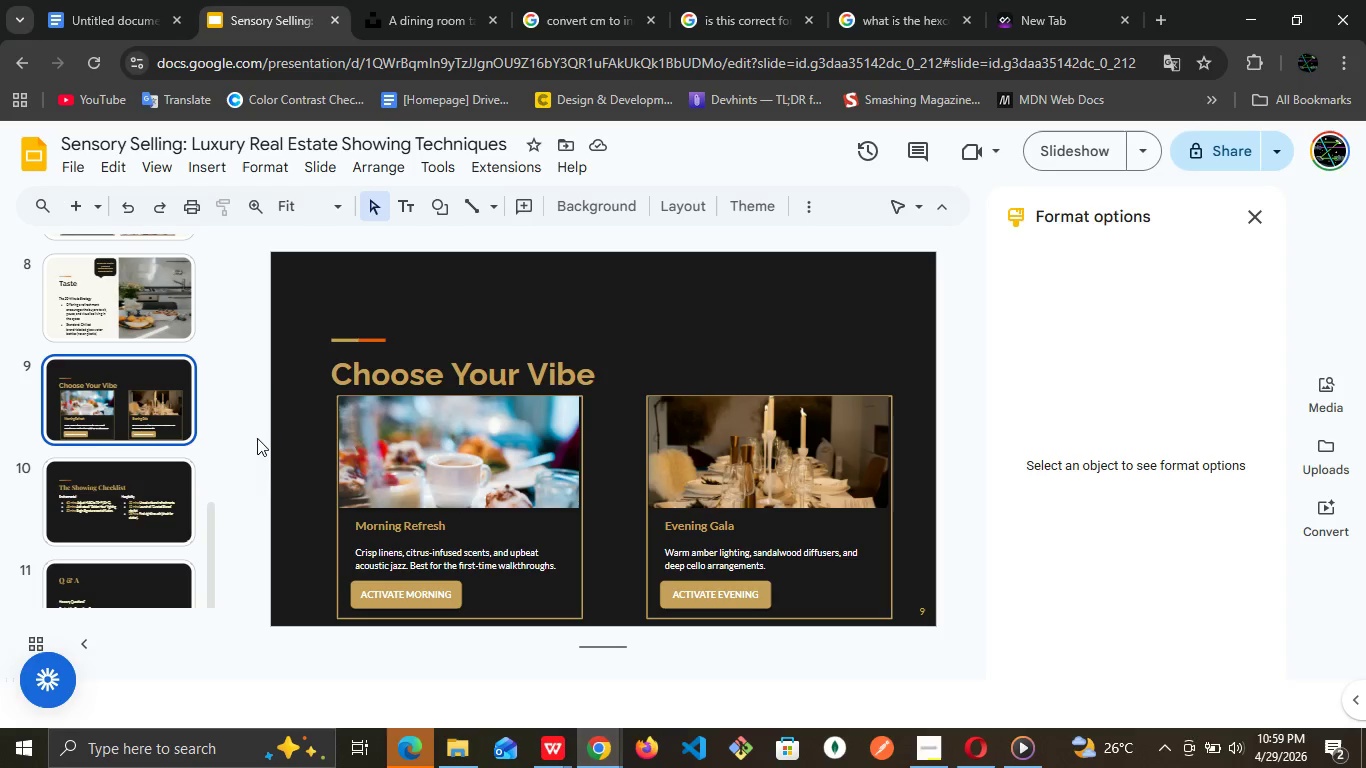 
wait(9.41)
 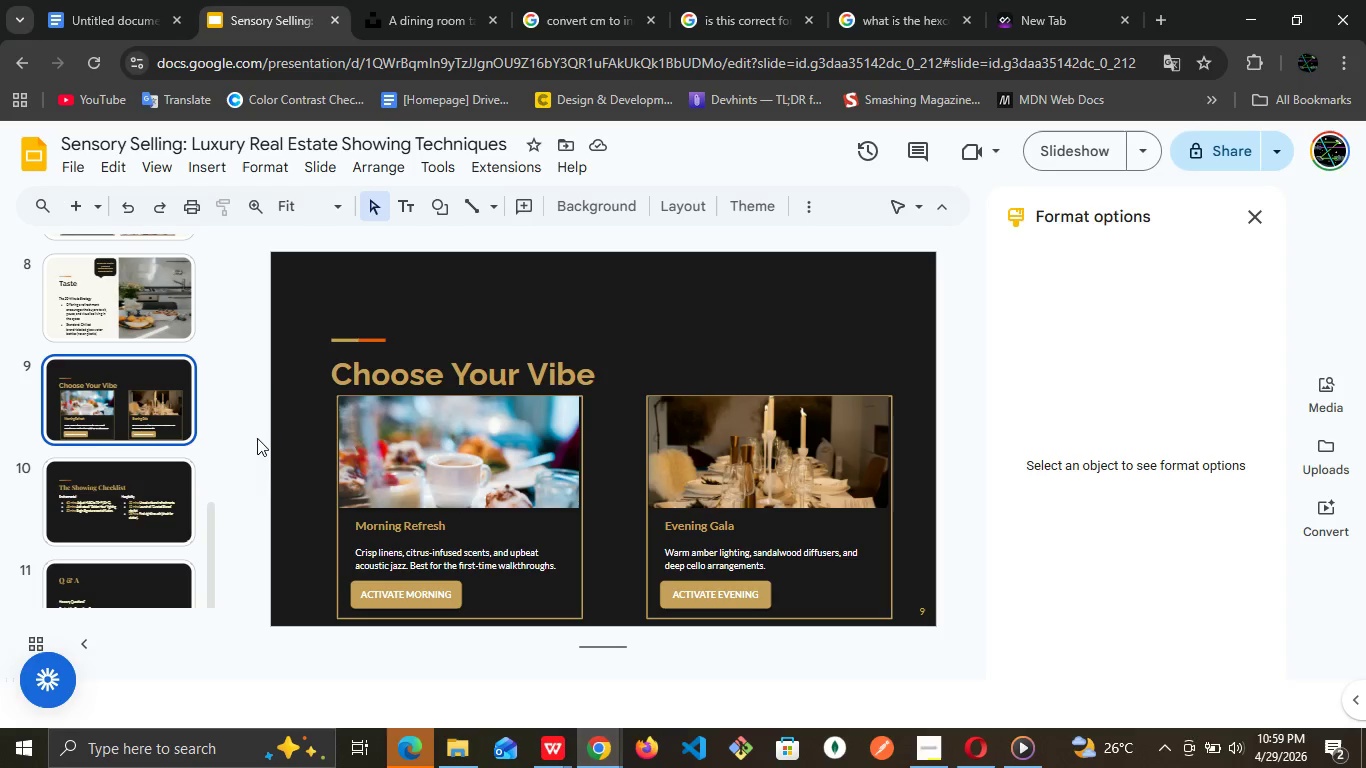 
left_click([339, 213])
 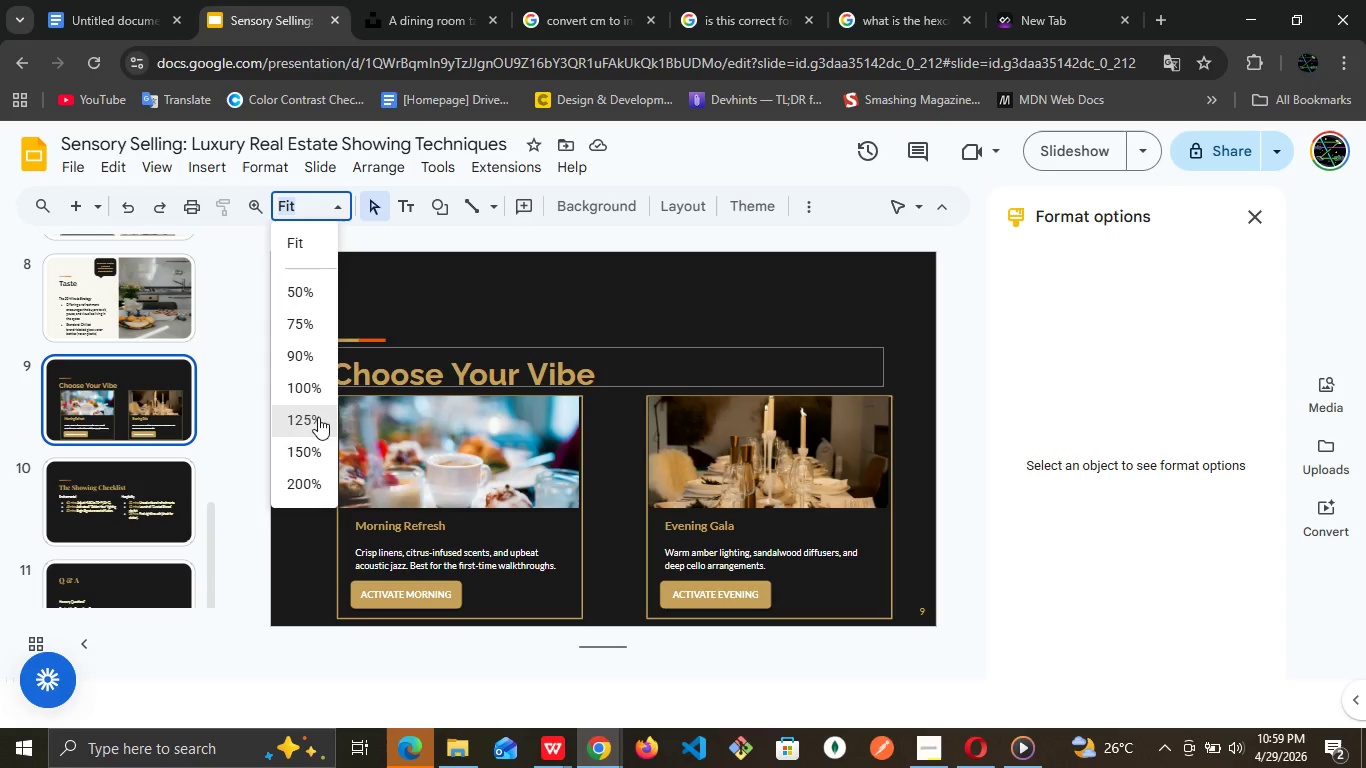 
left_click([318, 417])
 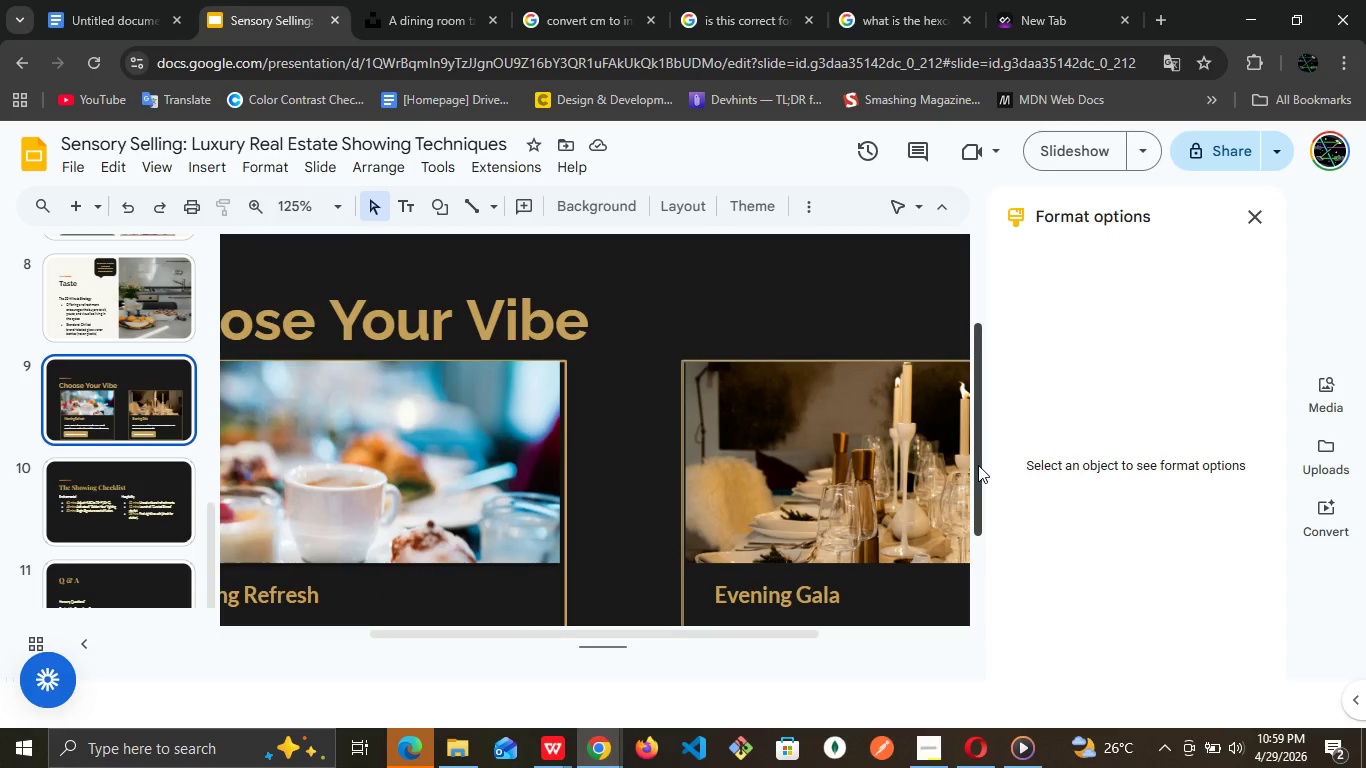 
left_click_drag(start_coordinate=[979, 462], to_coordinate=[970, 575])
 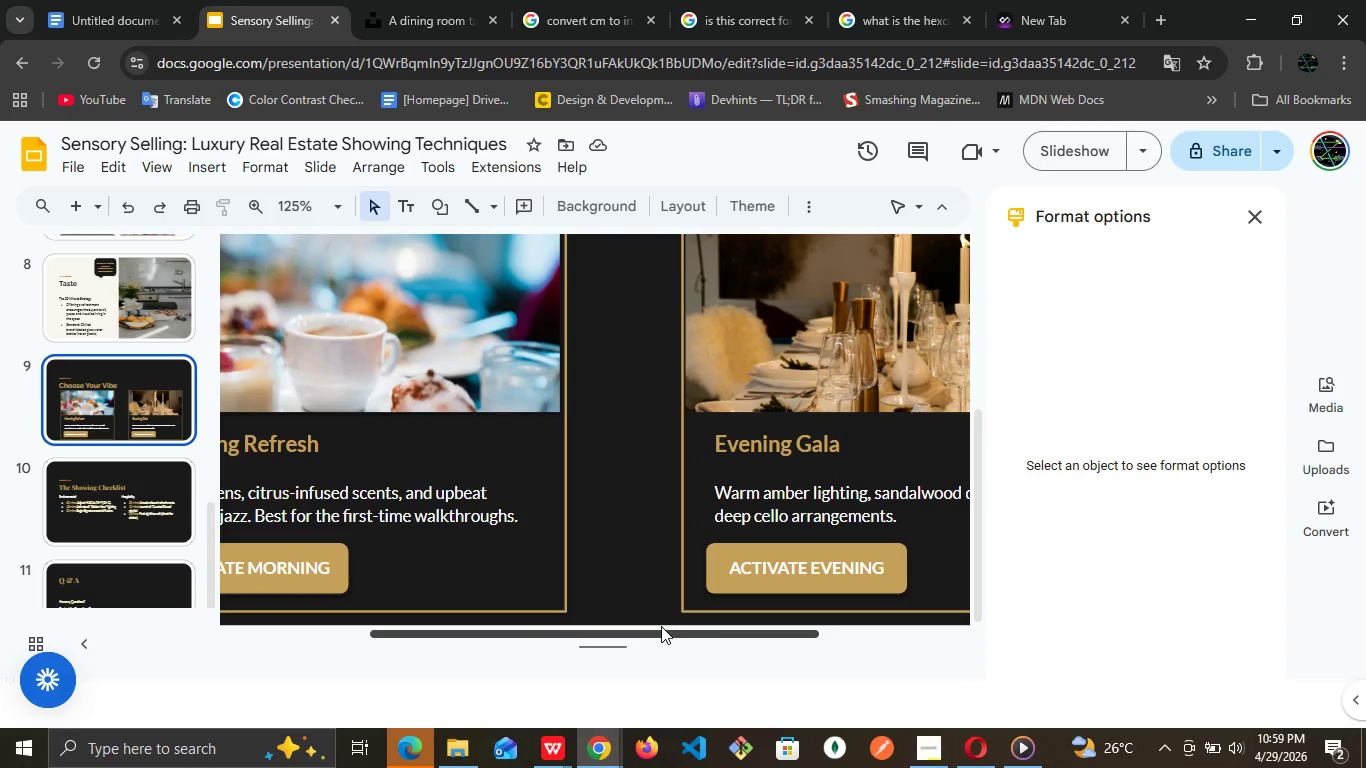 
left_click_drag(start_coordinate=[661, 626], to_coordinate=[398, 630])
 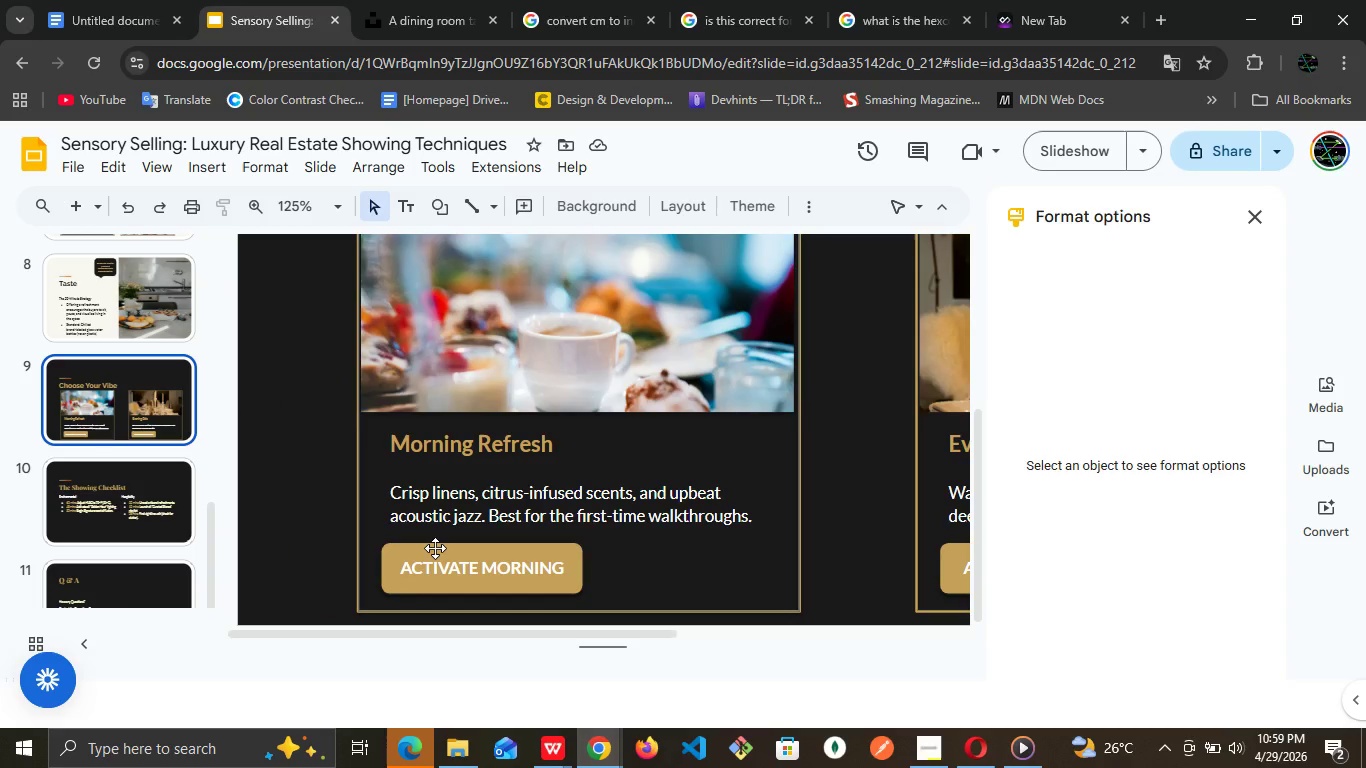 
left_click([436, 546])
 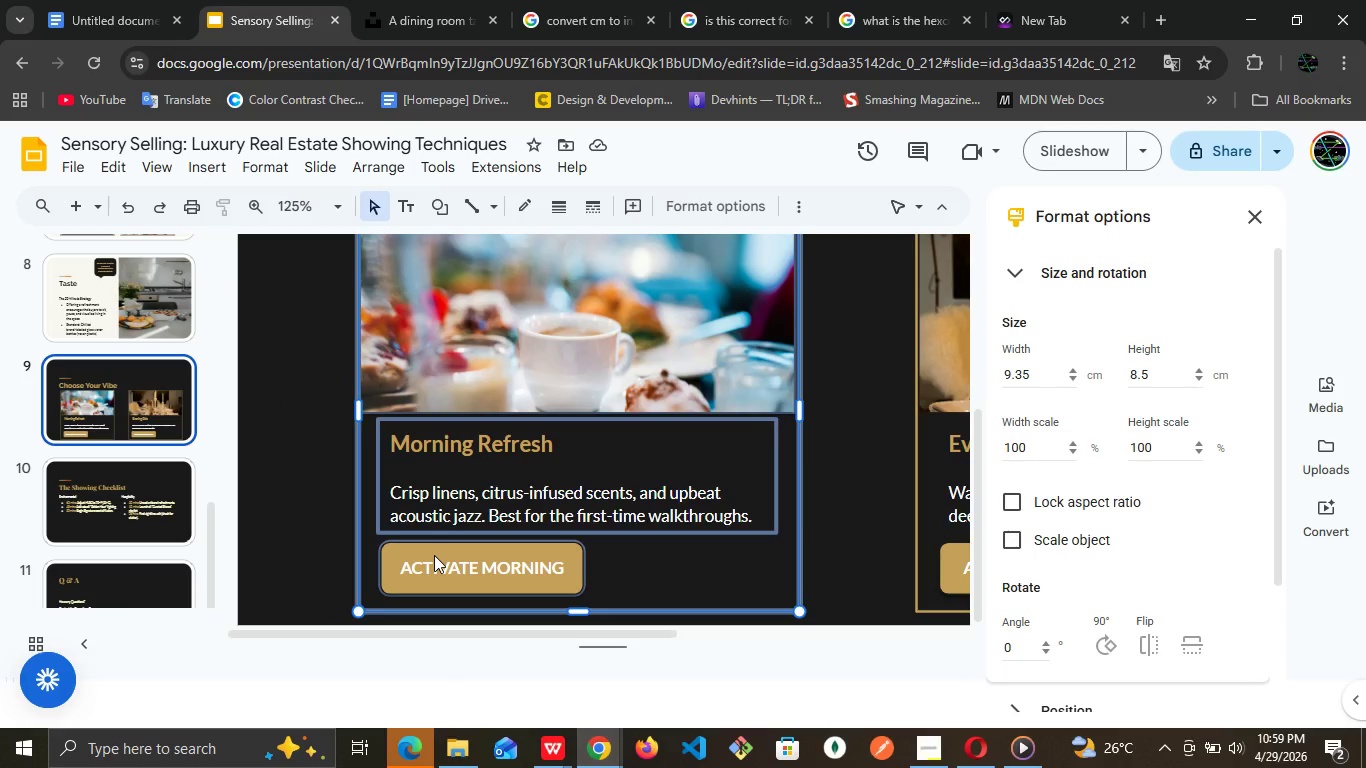 
left_click([434, 555])
 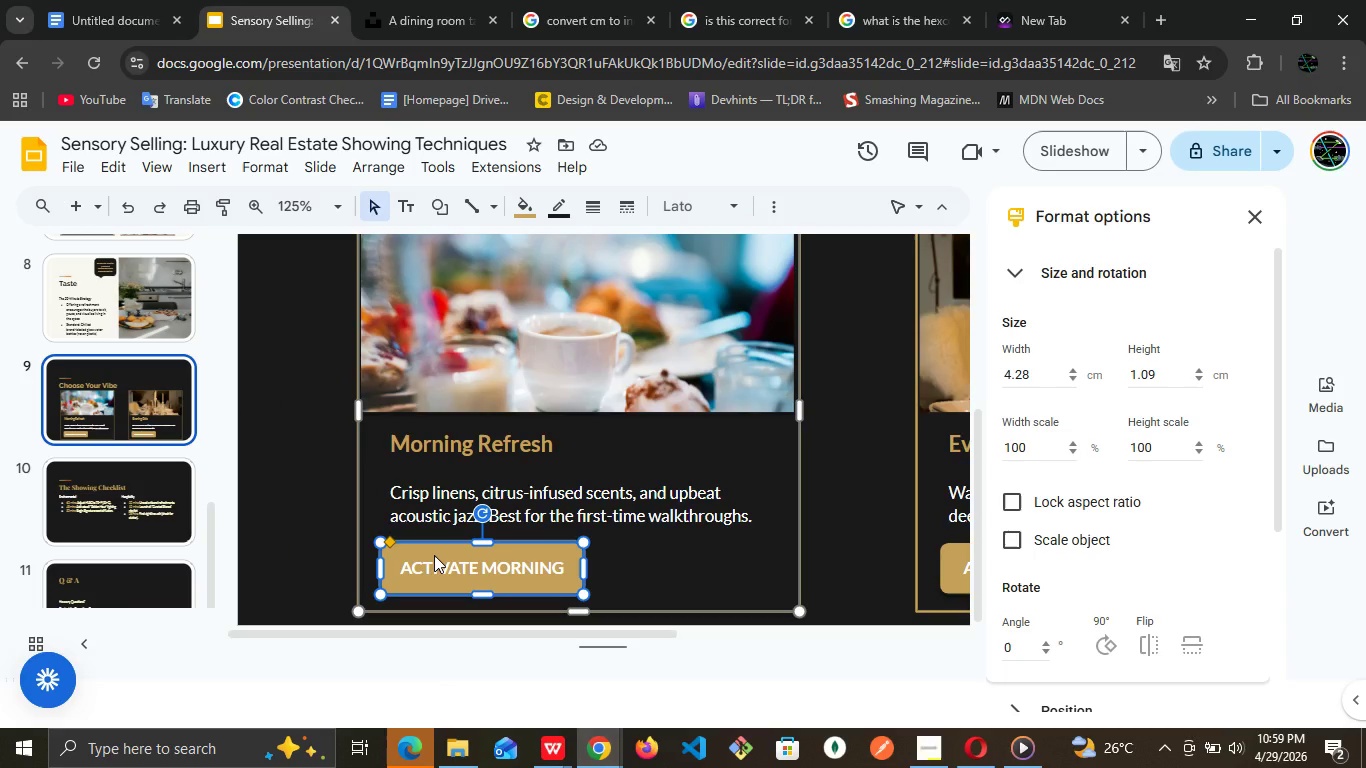 
right_click([434, 555])
 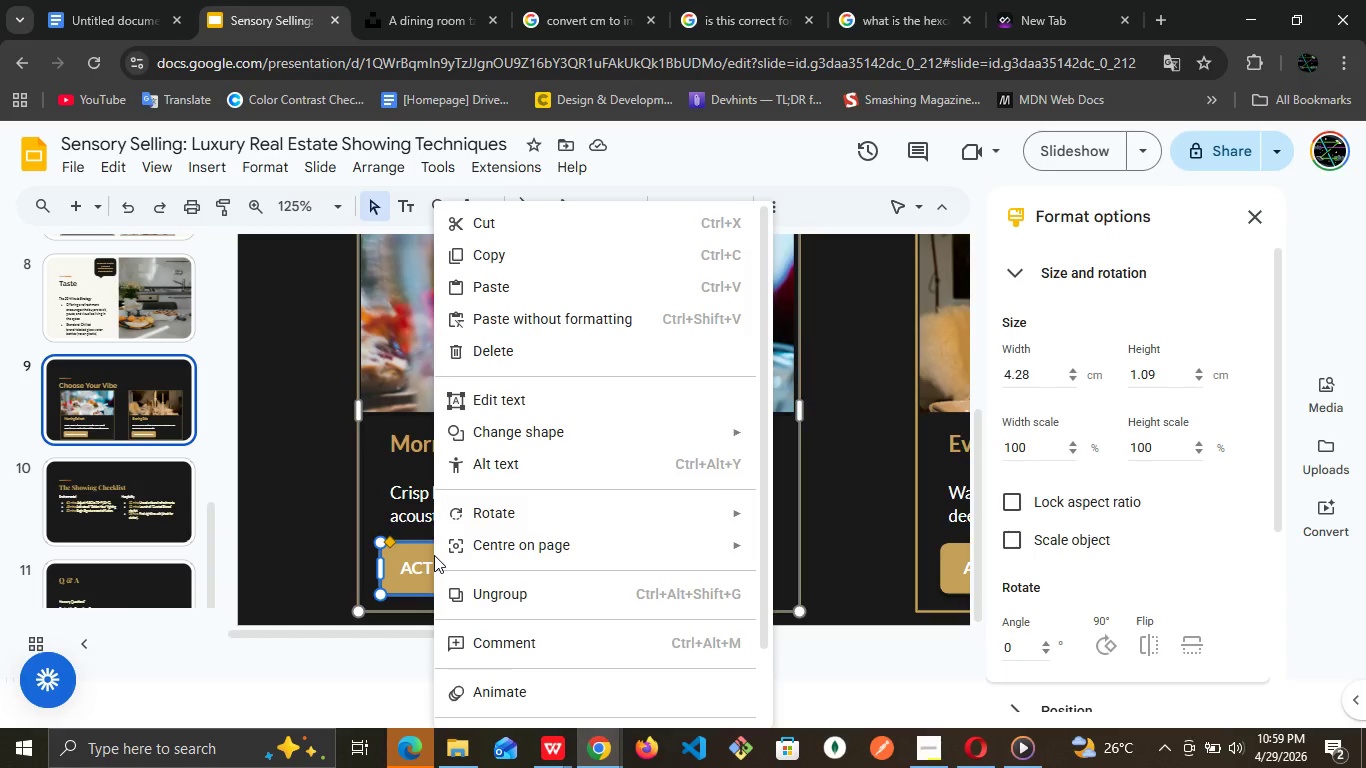 
wait(9.91)
 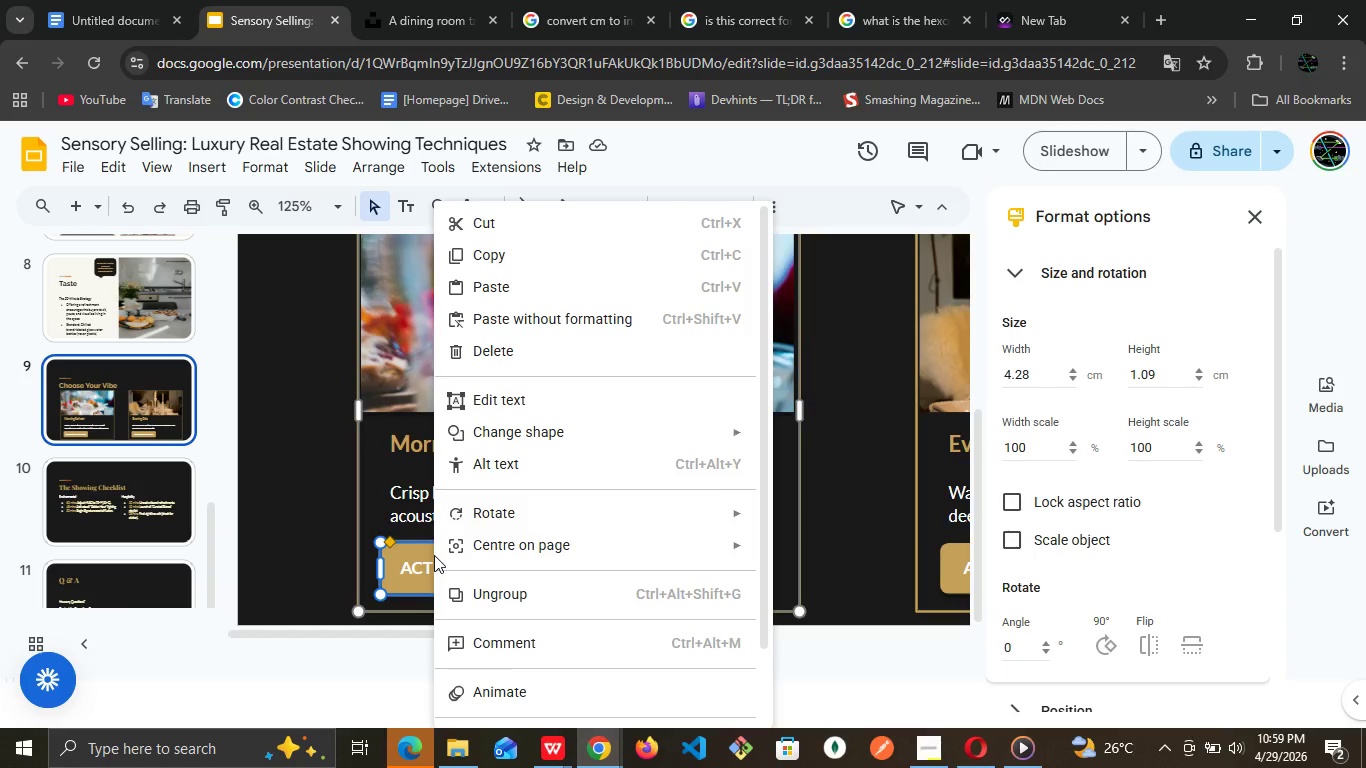 
scroll: coordinate [634, 598], scroll_direction: down, amount: 3.0
 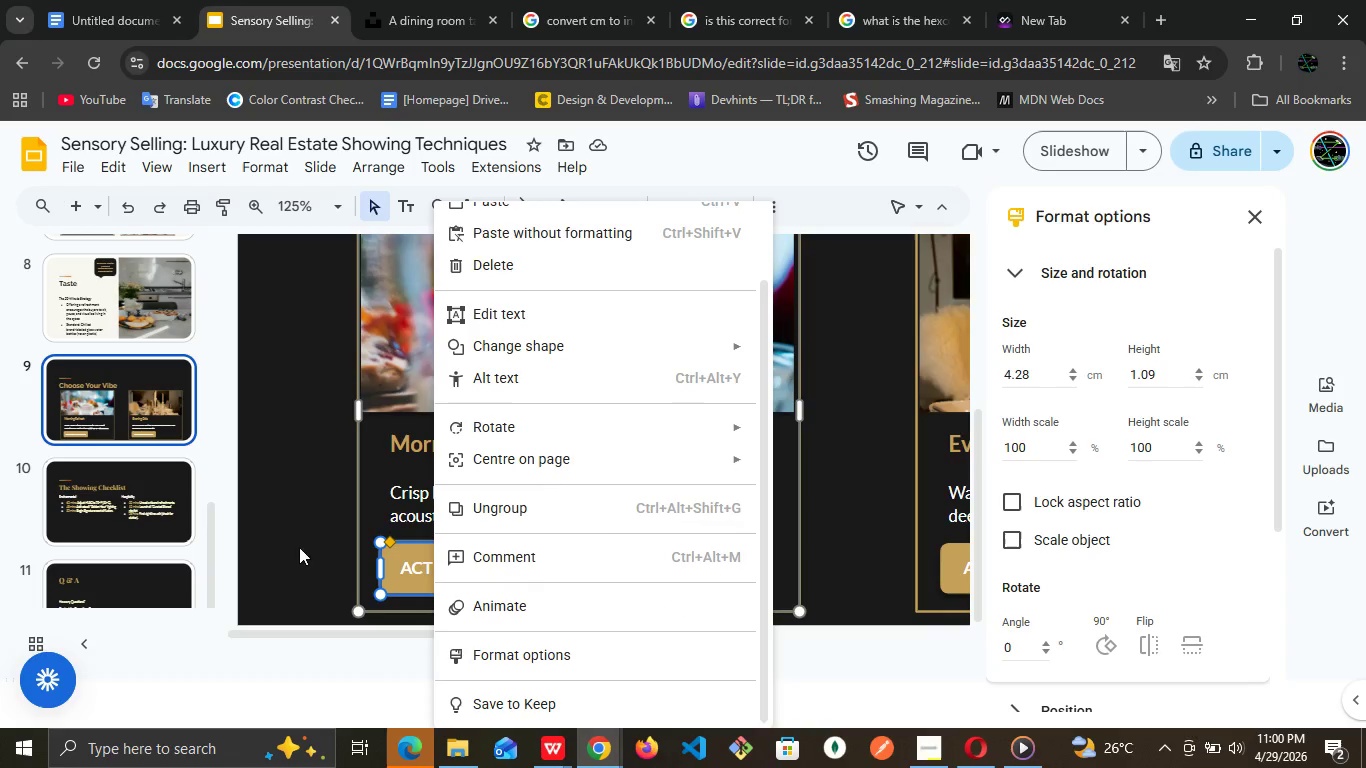 
left_click([341, 550])
 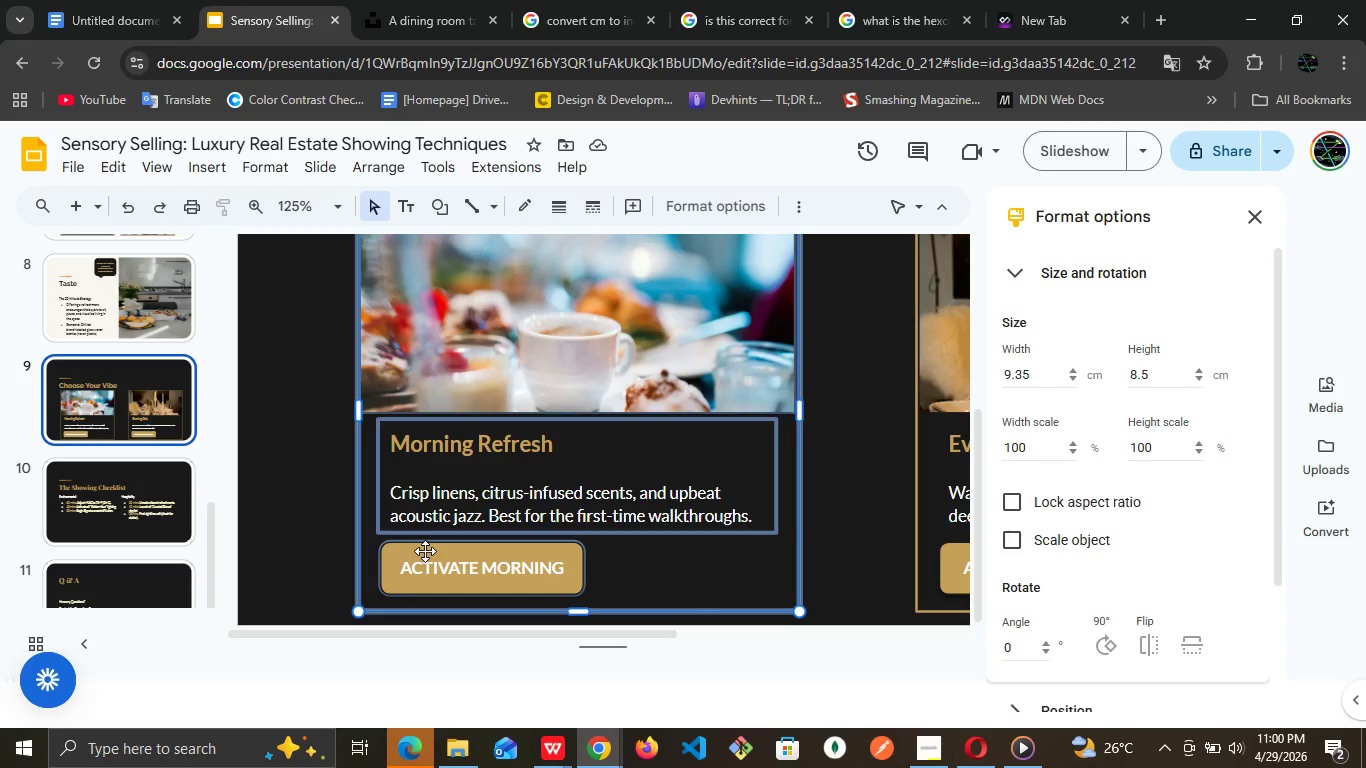 
left_click([425, 551])
 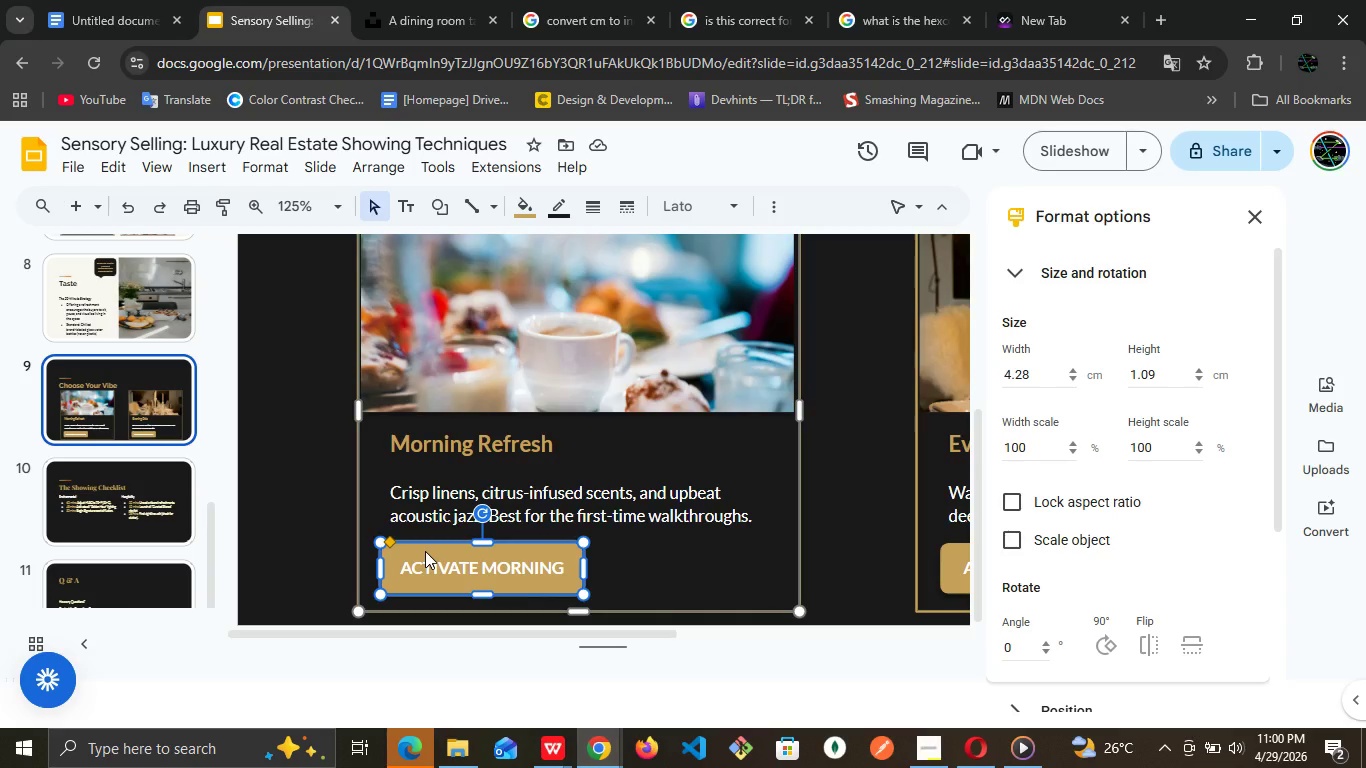 
right_click([425, 551])
 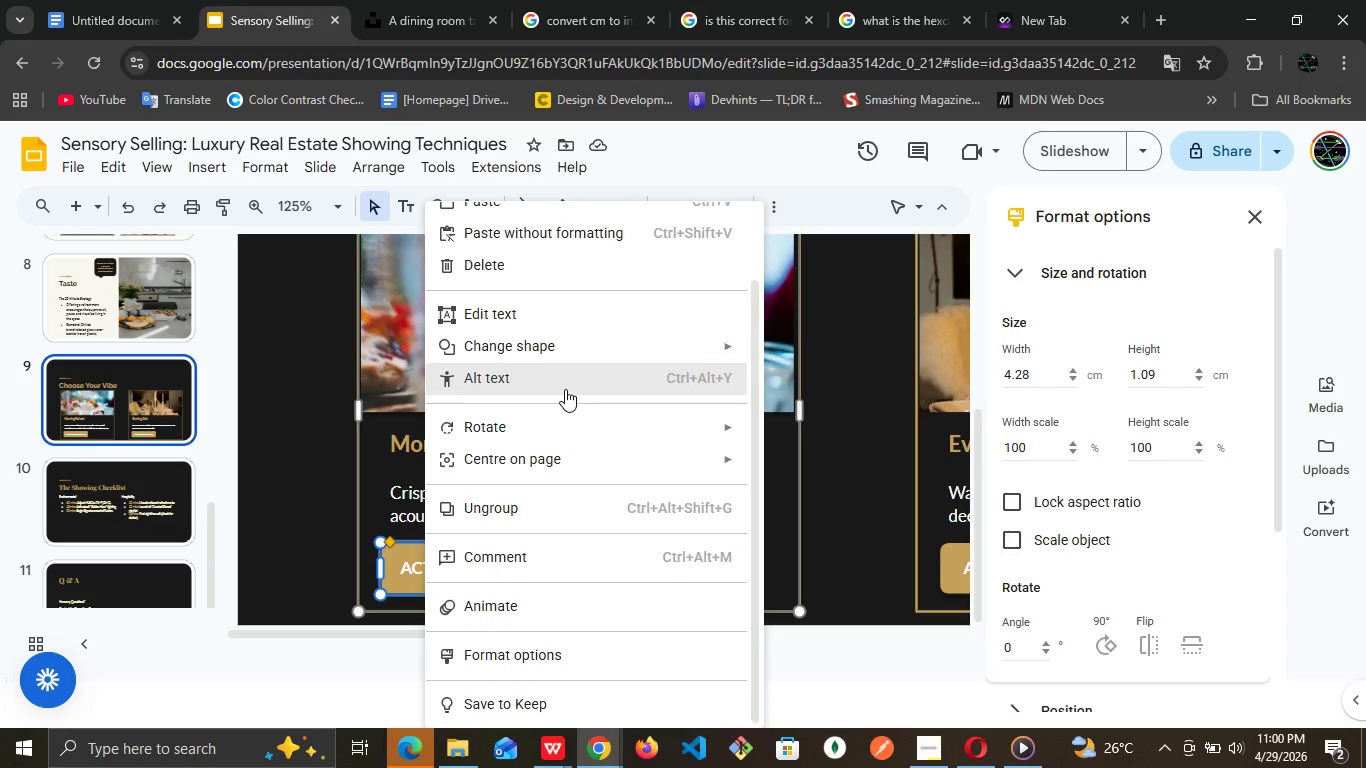 
scroll: coordinate [565, 389], scroll_direction: down, amount: 3.0
 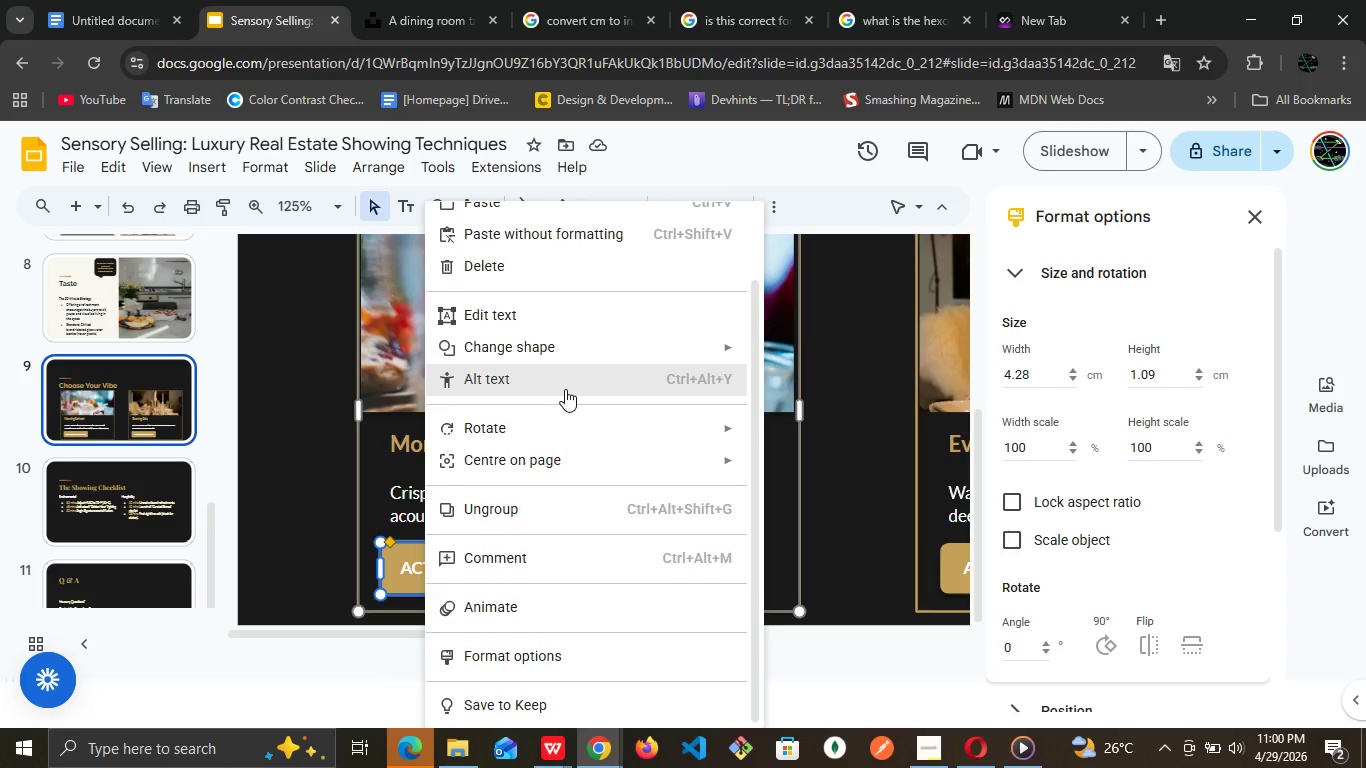 
scroll: coordinate [565, 389], scroll_direction: up, amount: 2.0
 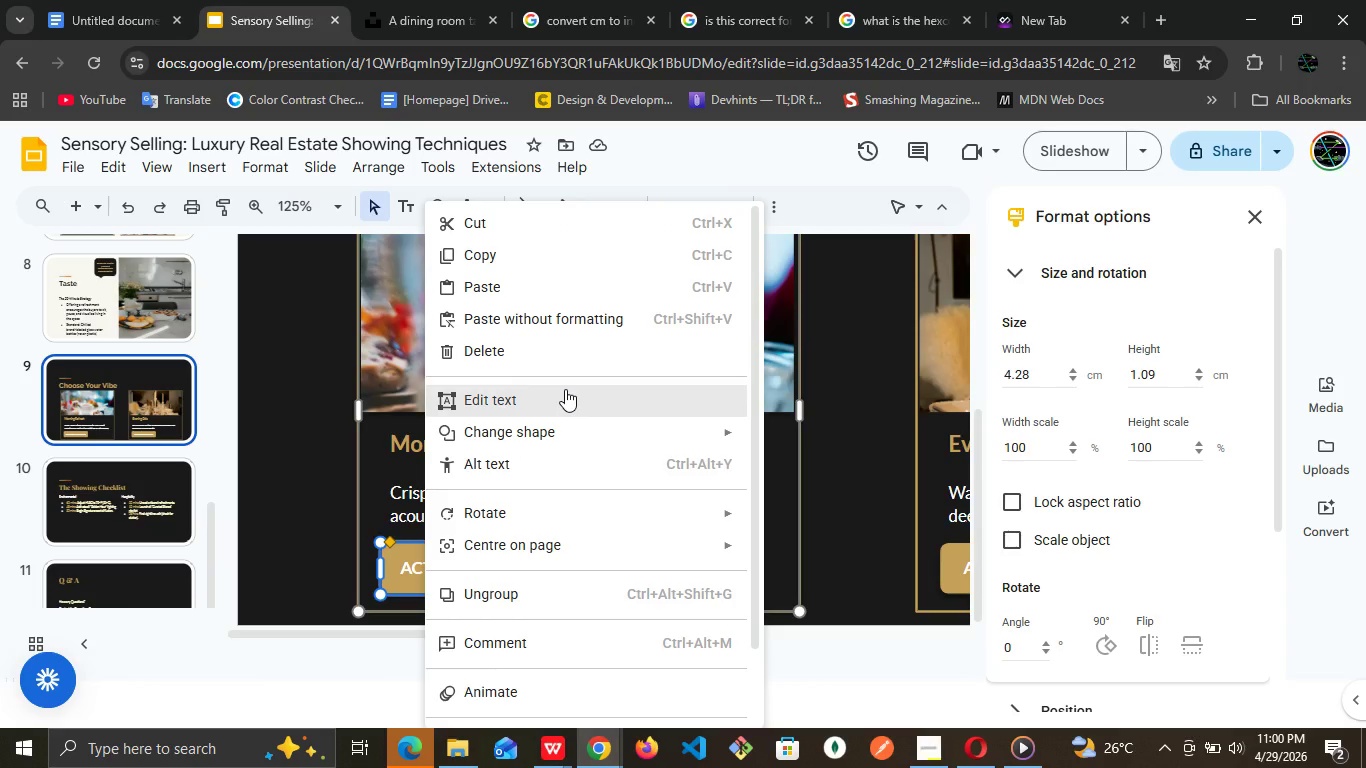 
scroll: coordinate [565, 389], scroll_direction: down, amount: 1.0
 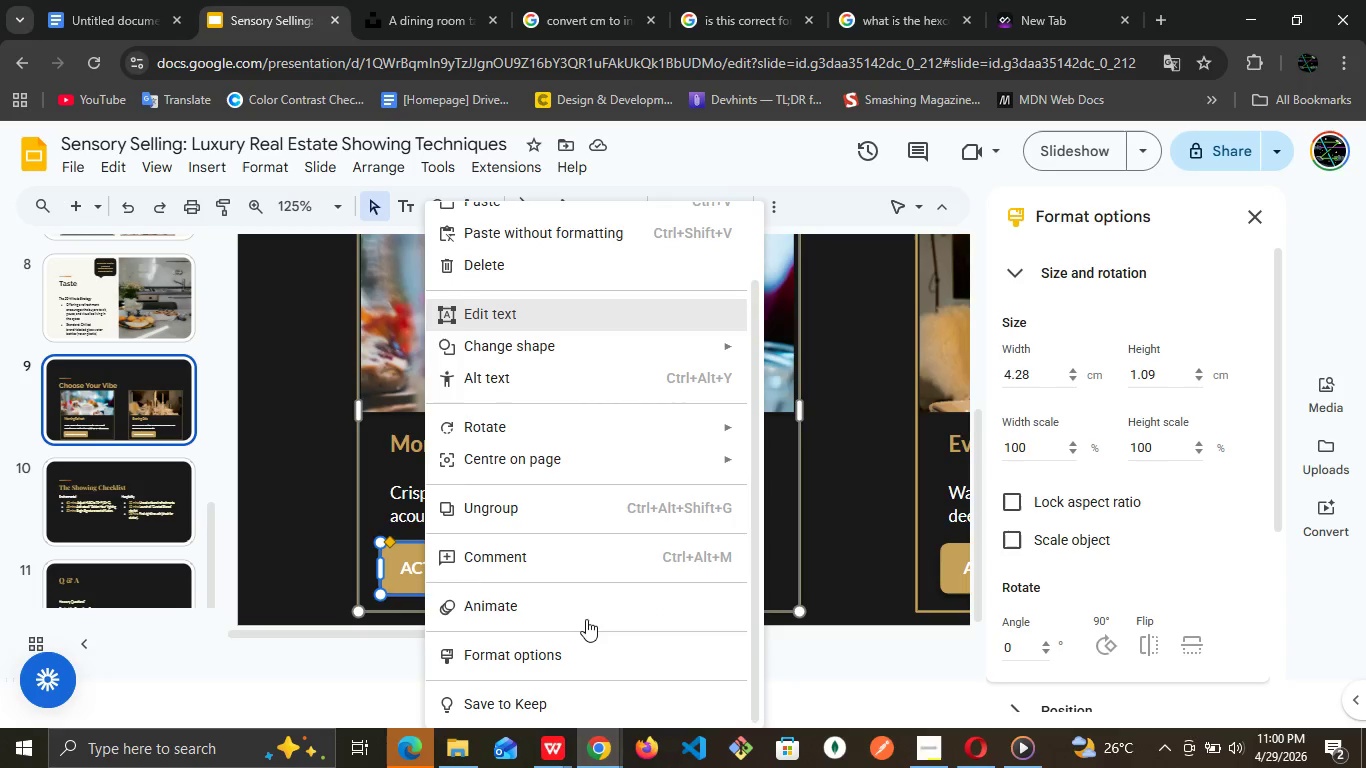 
scroll: coordinate [591, 491], scroll_direction: up, amount: 6.0
 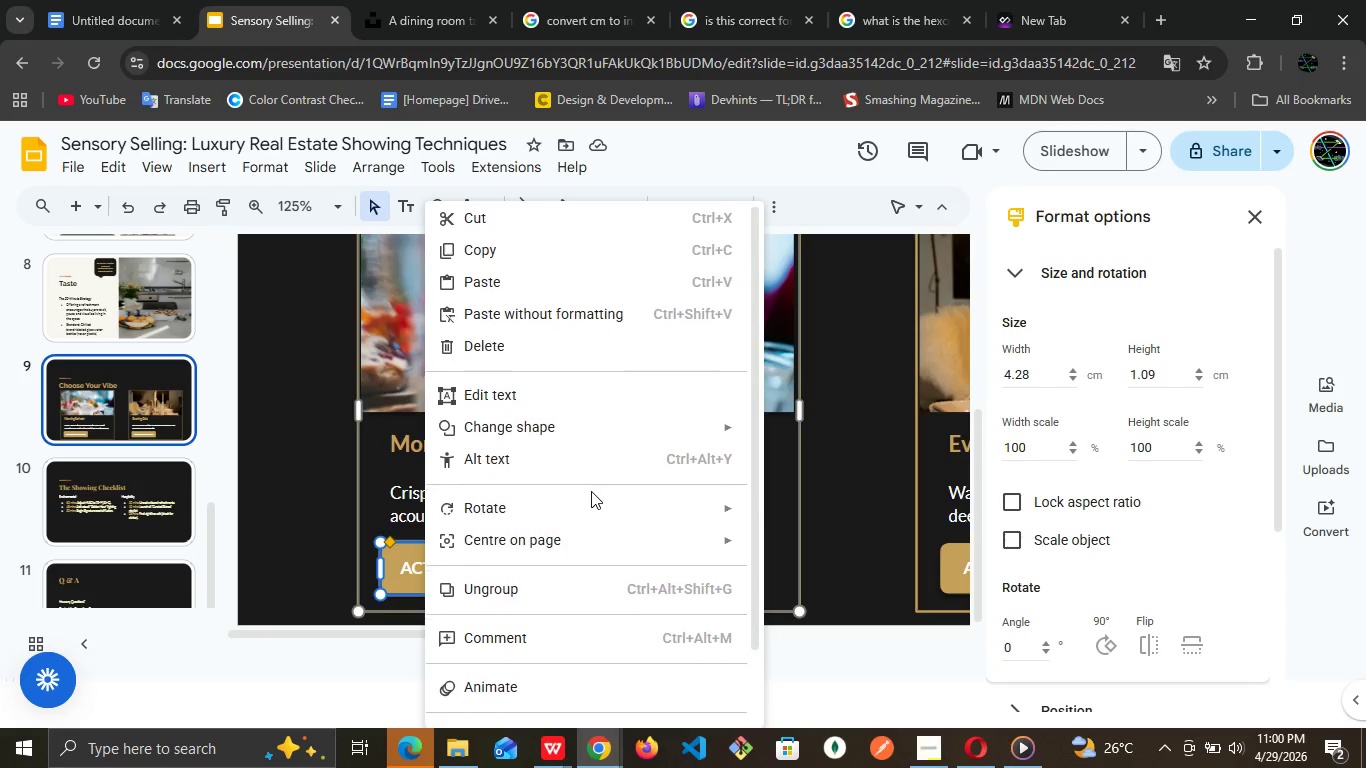 
scroll: coordinate [591, 491], scroll_direction: down, amount: 5.0
 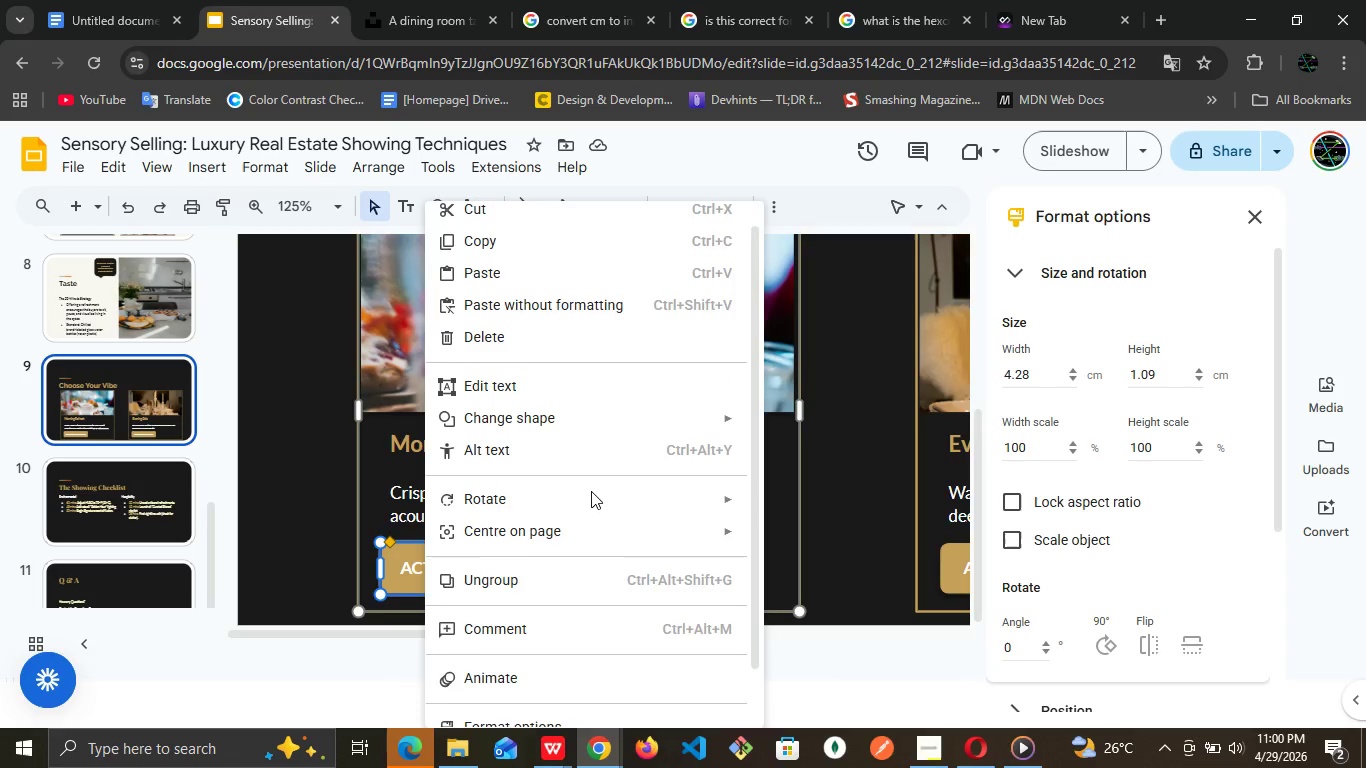 
scroll: coordinate [591, 491], scroll_direction: up, amount: 6.0
 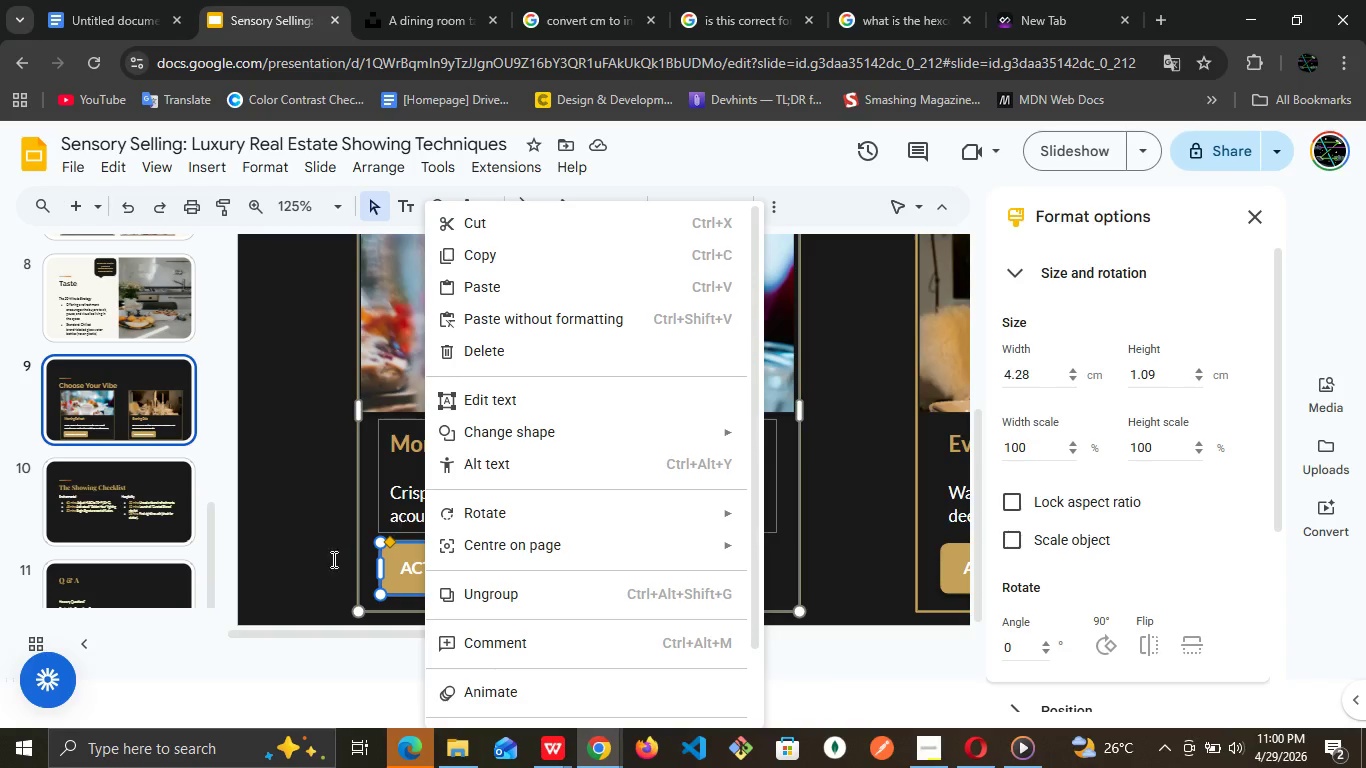 
left_click([127, 562])
 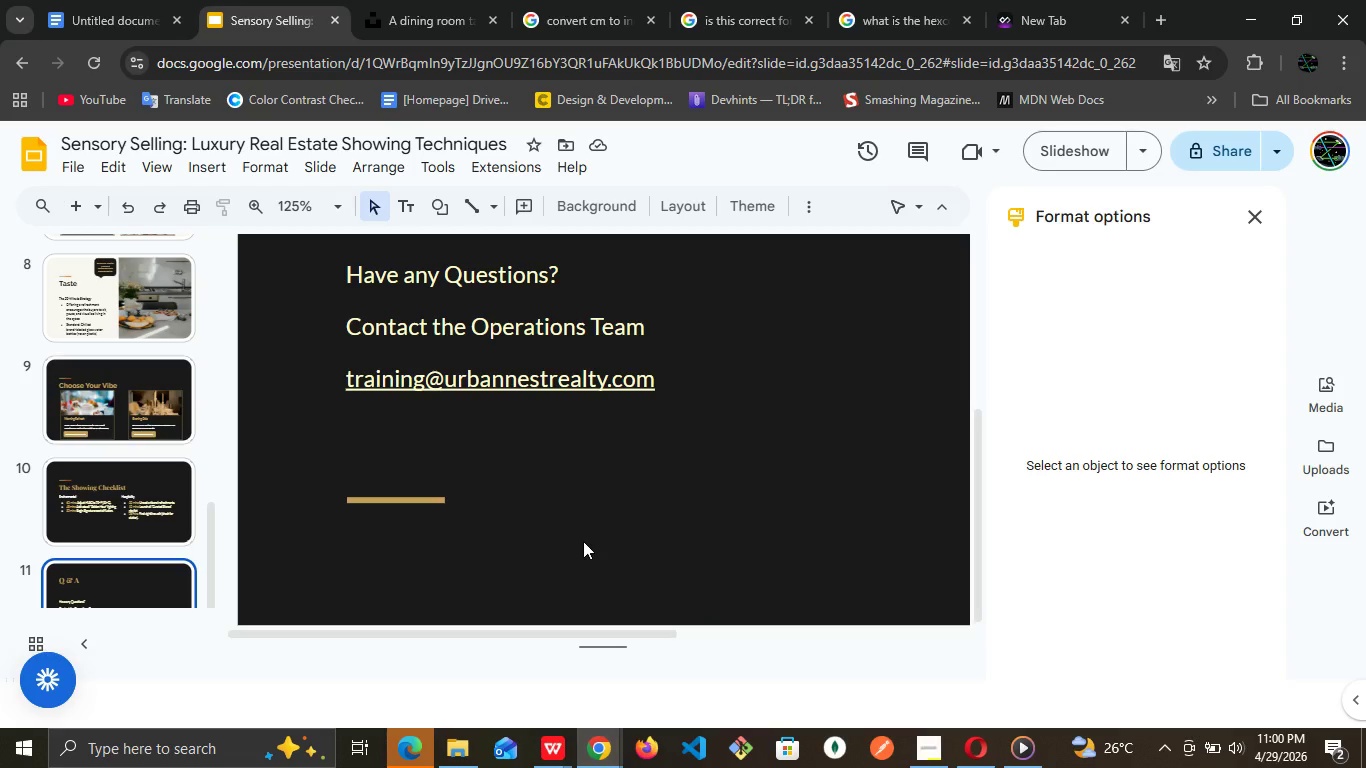 
scroll: coordinate [583, 541], scroll_direction: up, amount: 2.0
 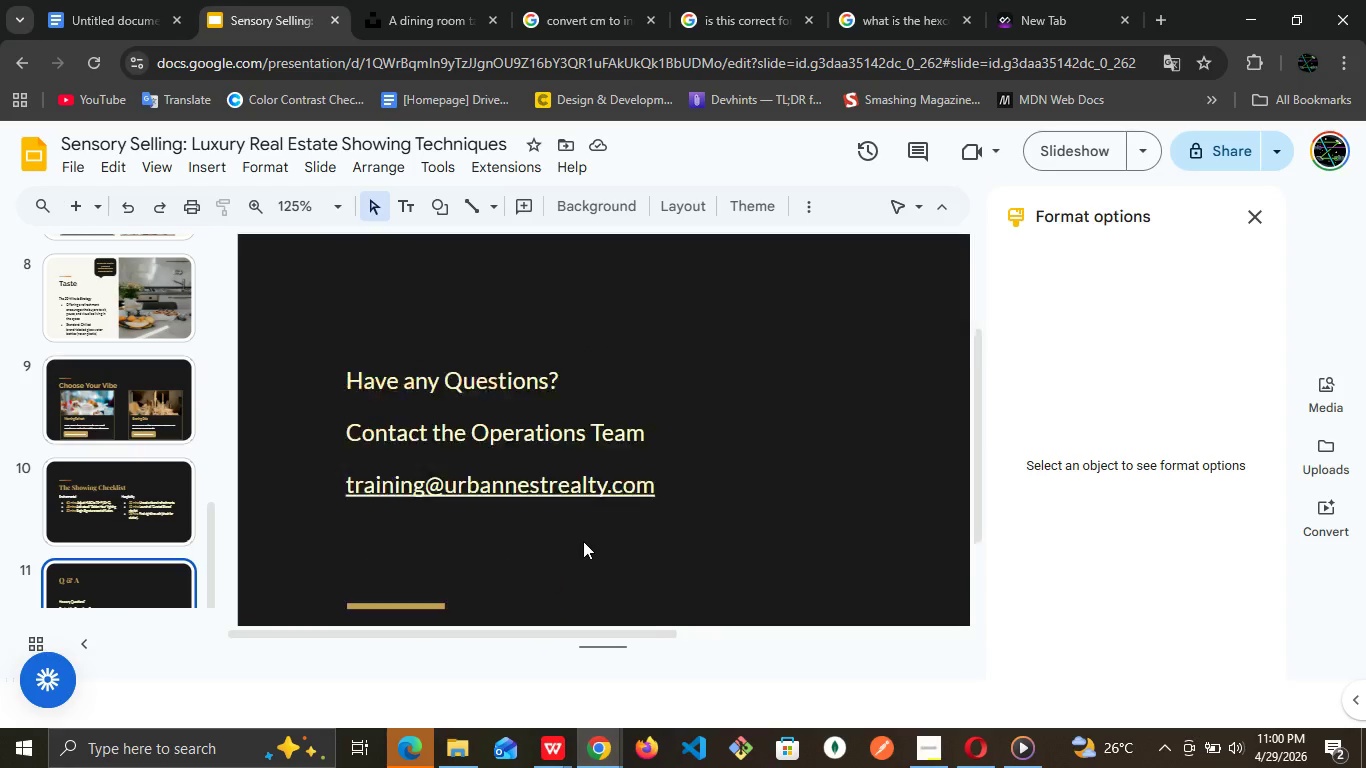 
scroll: coordinate [583, 541], scroll_direction: down, amount: 1.0
 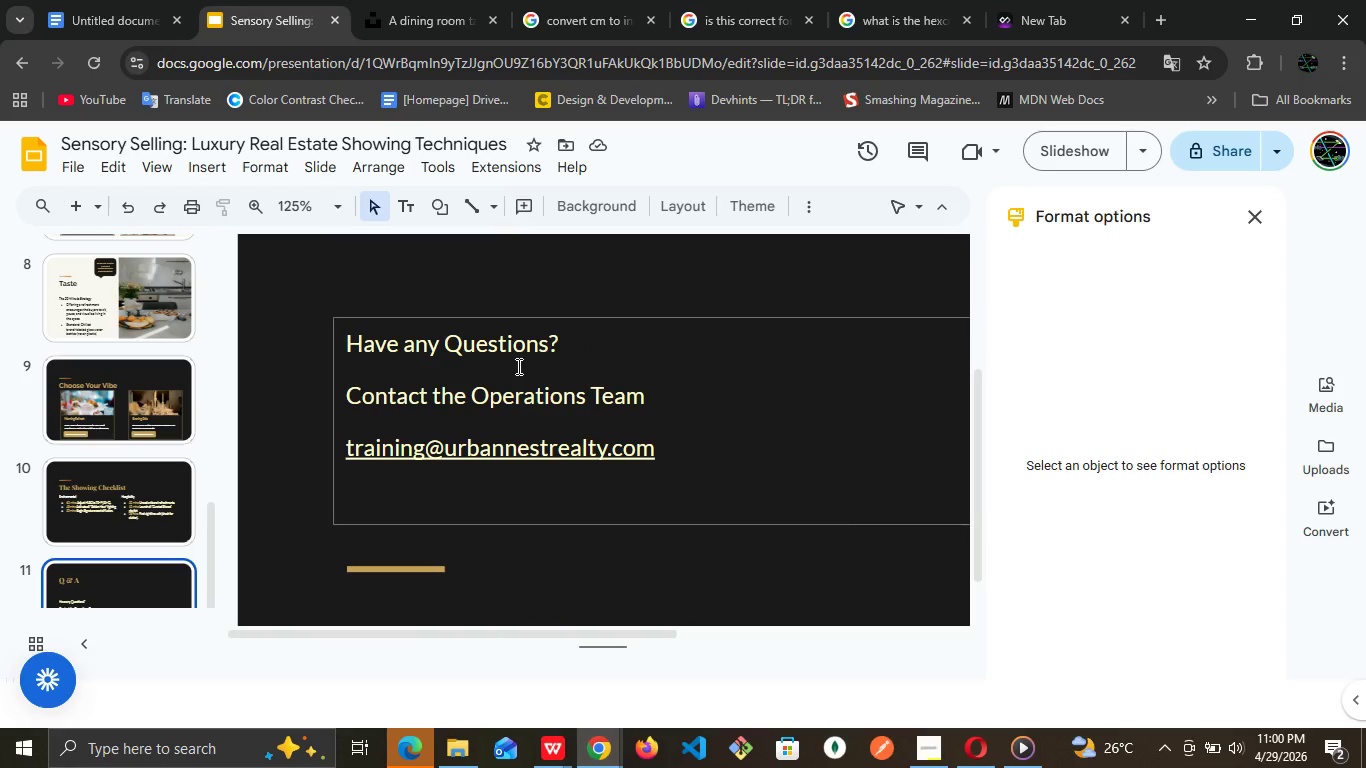 
double_click([517, 366])
 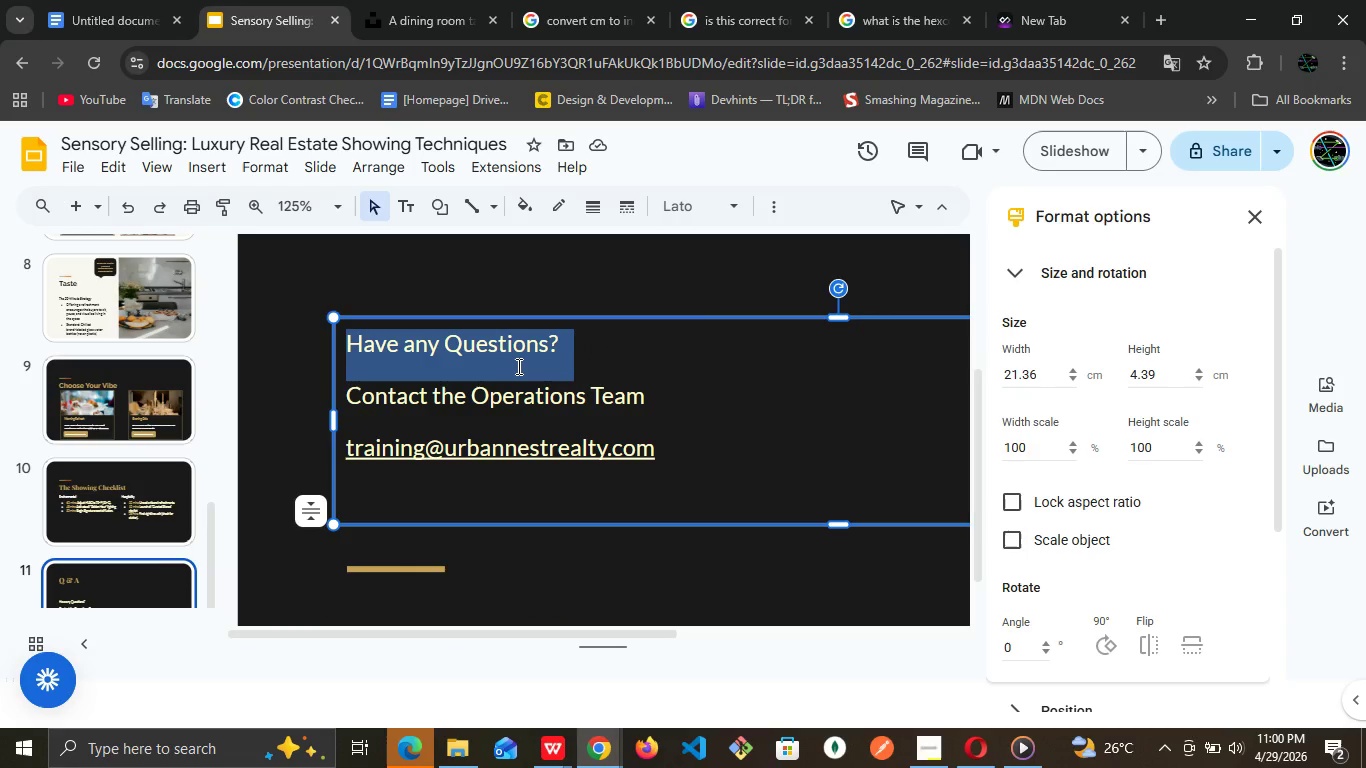 
triple_click([517, 366])
 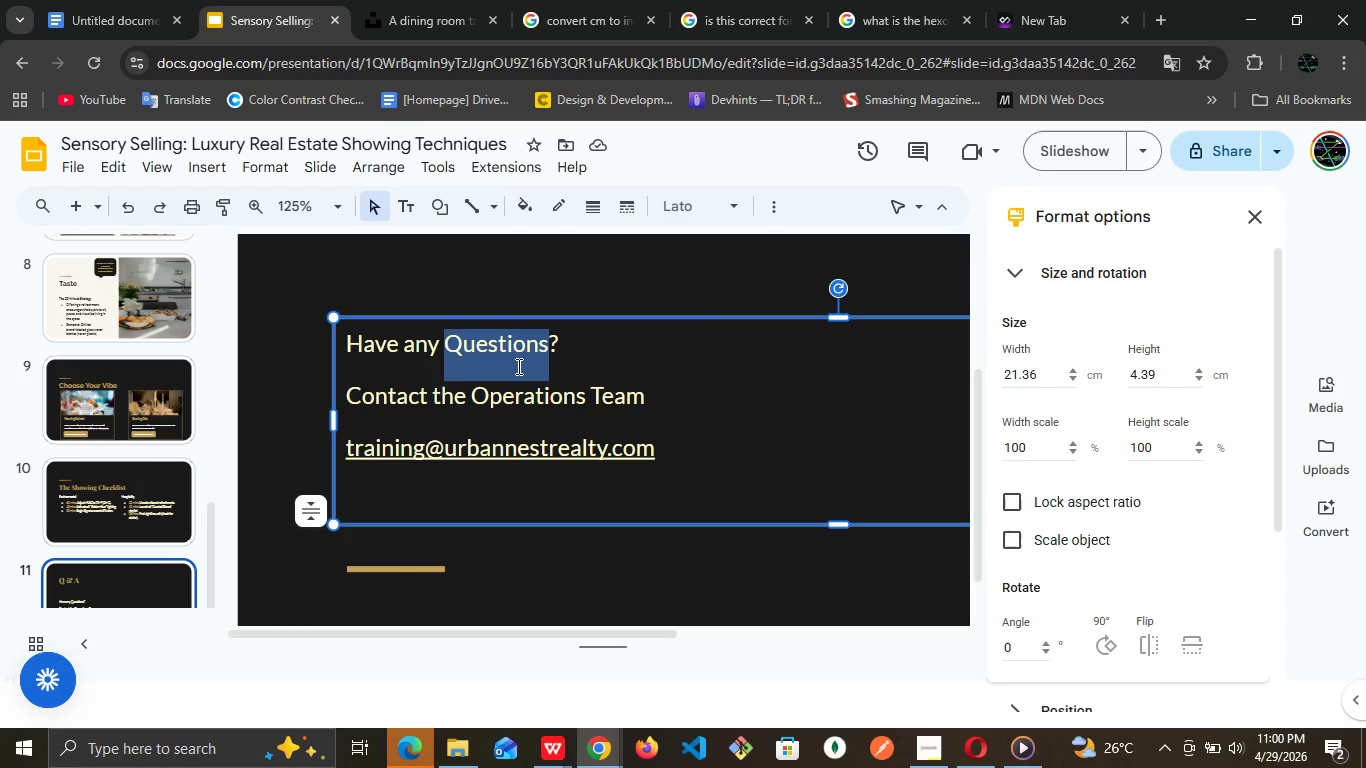 
triple_click([517, 366])
 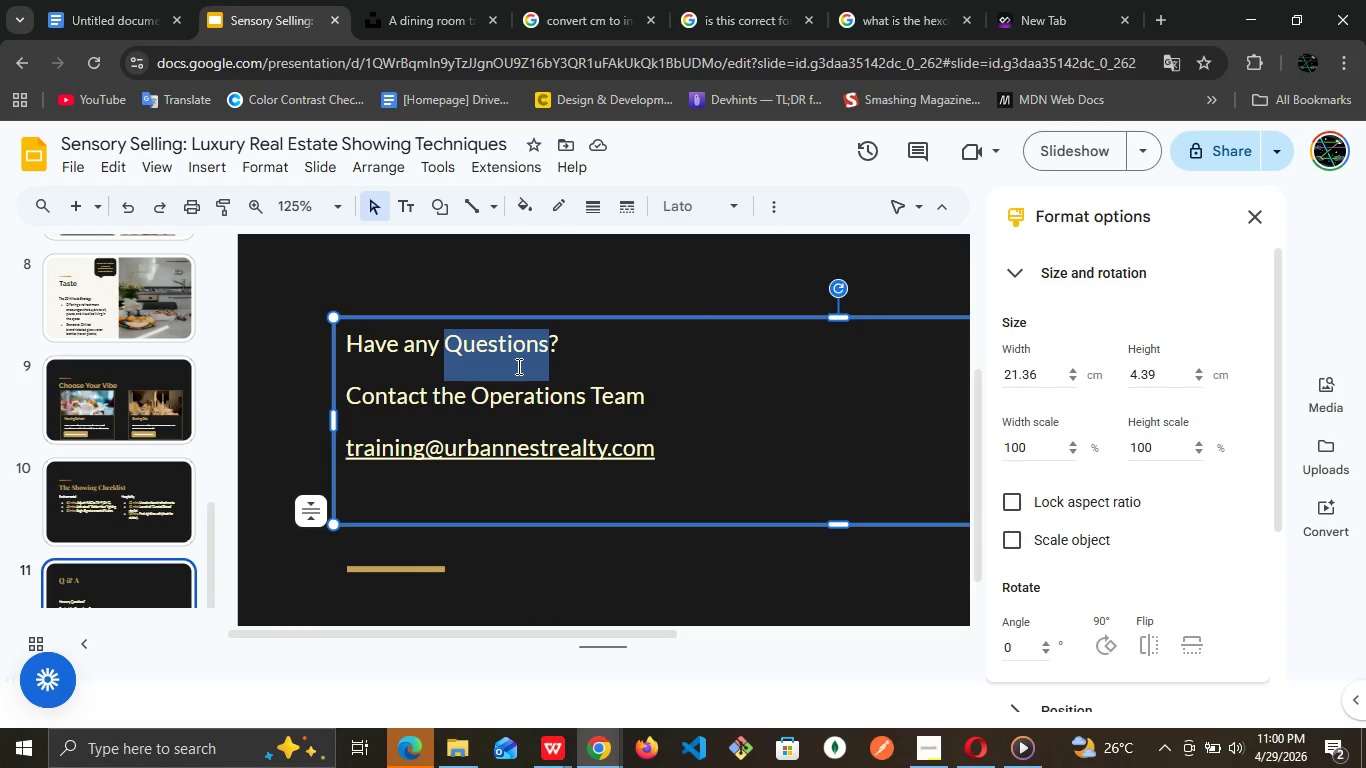 
key(Control+A)
 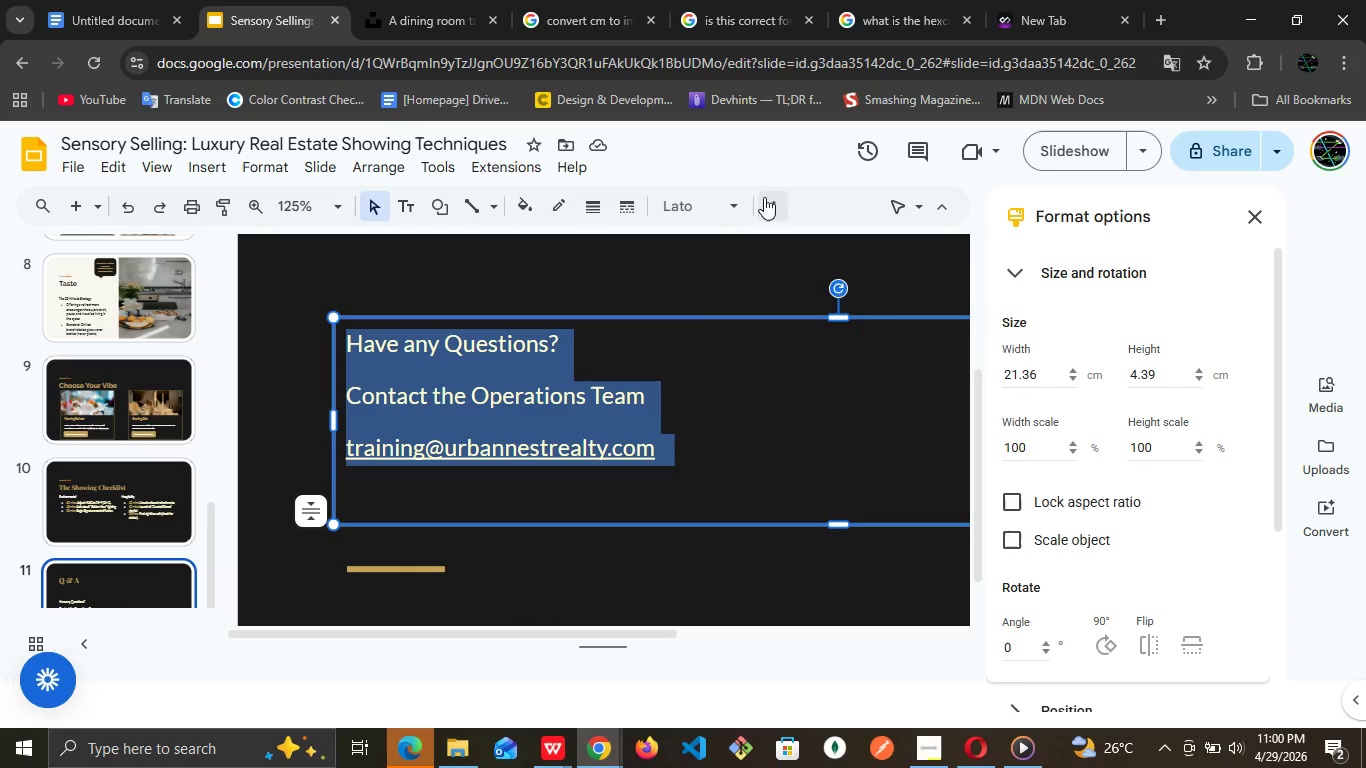 
left_click([764, 197])
 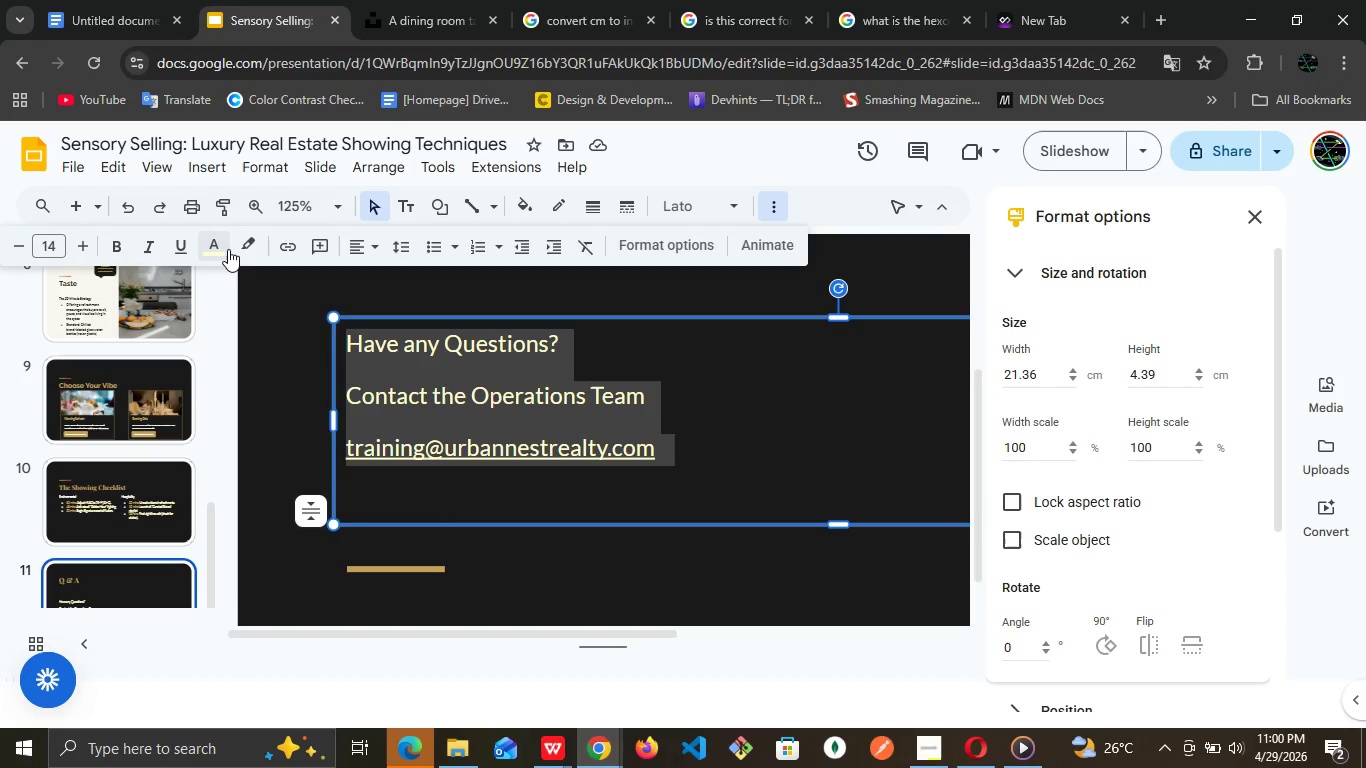 
left_click([228, 248])
 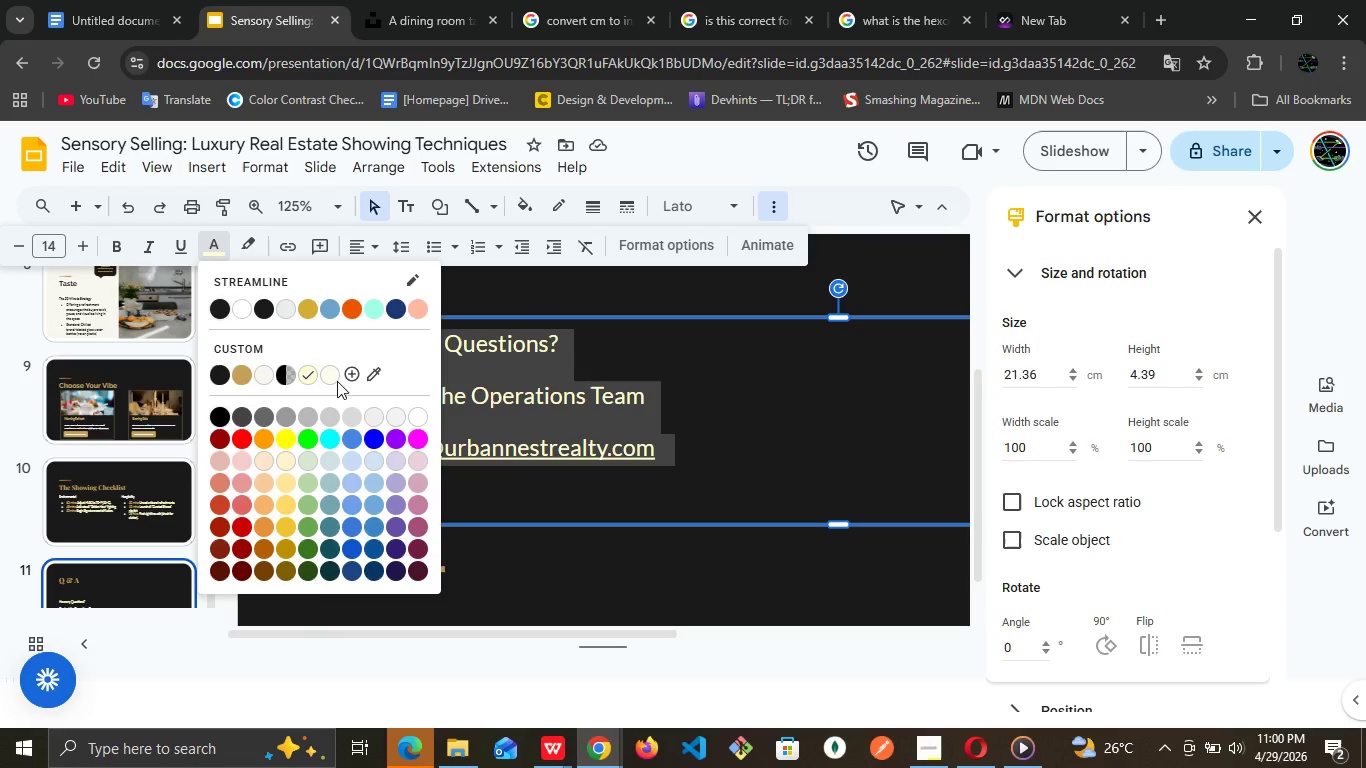 
left_click([336, 381])
 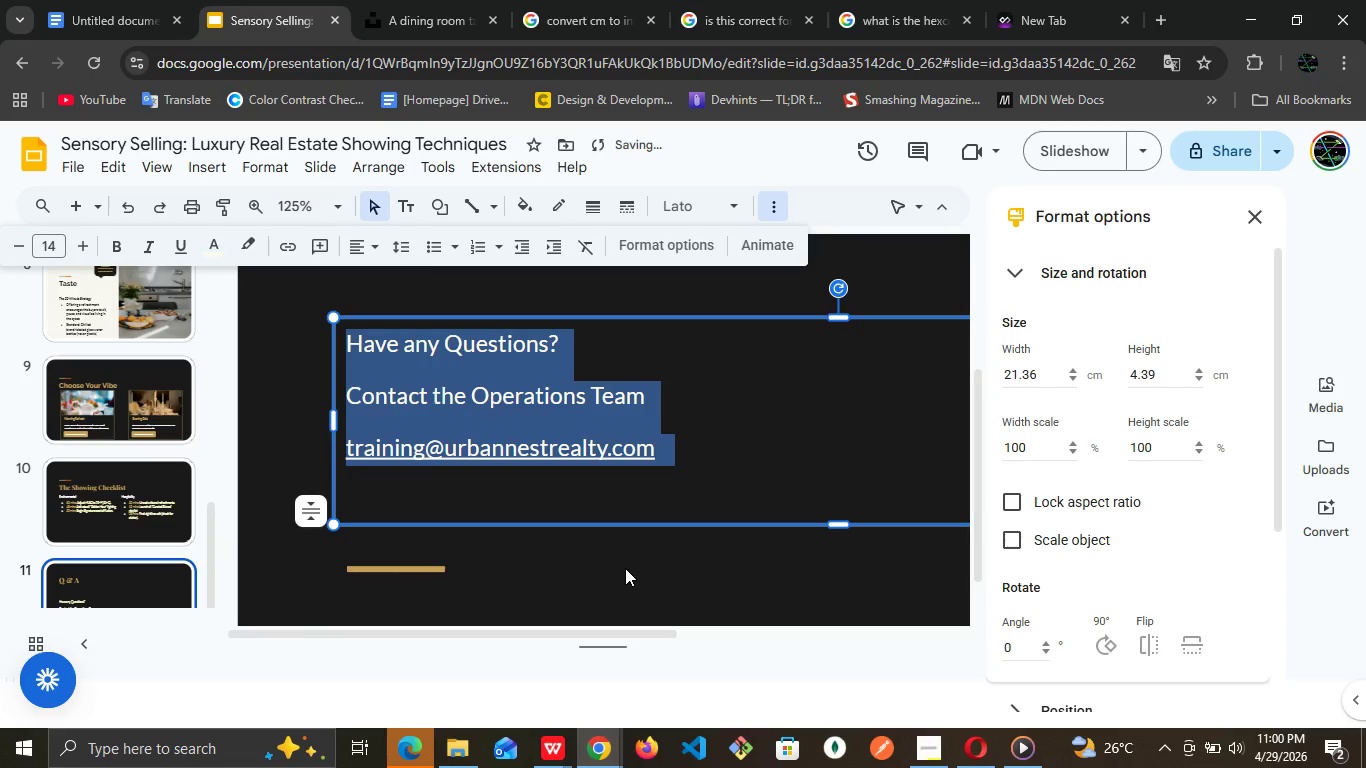 
left_click([625, 568])
 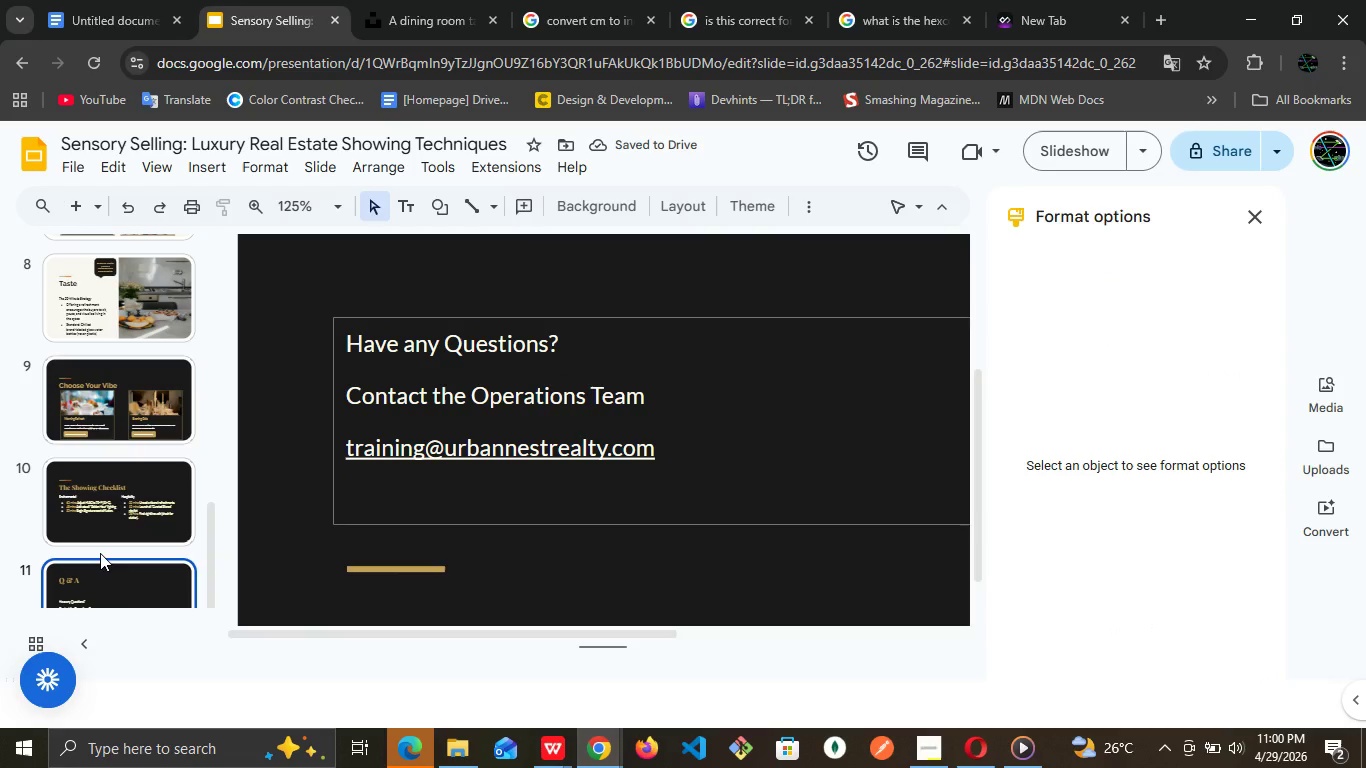 
left_click([121, 497])
 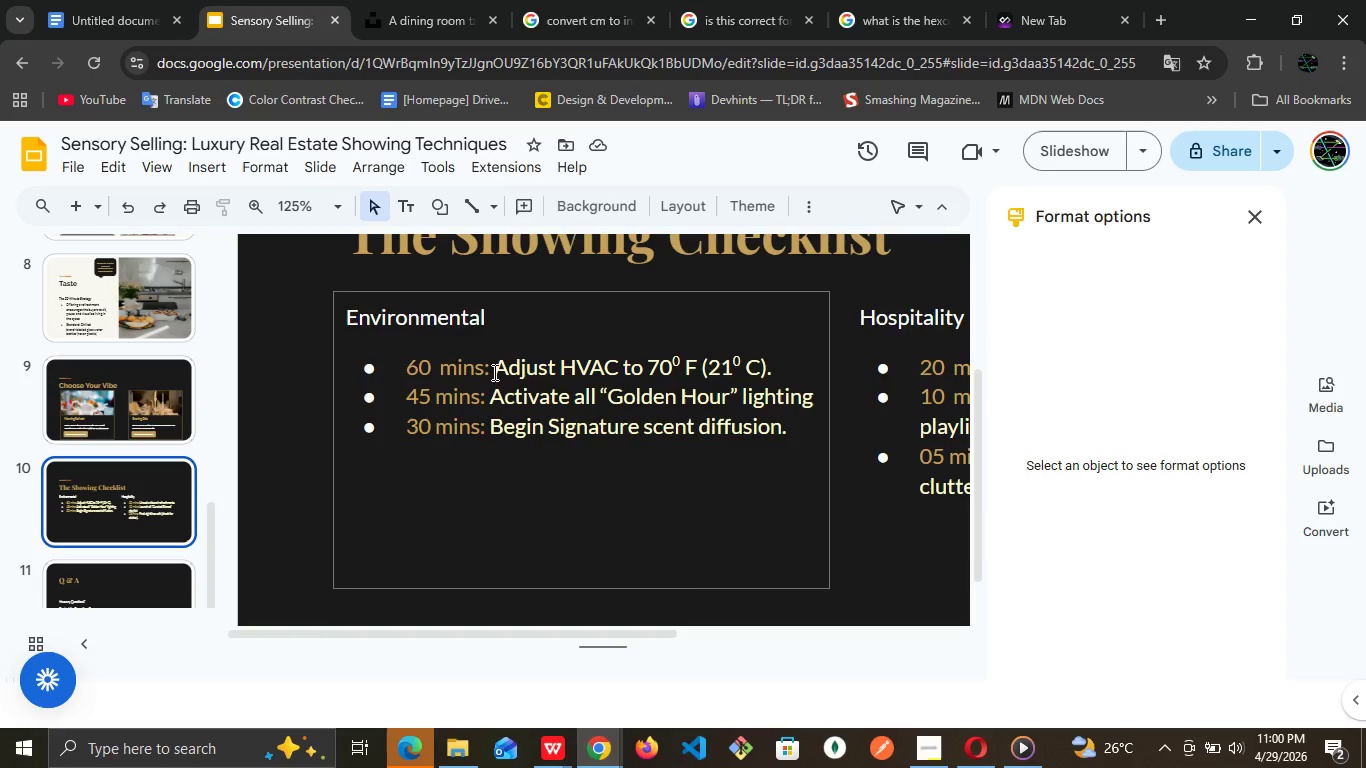 
left_click([499, 365])
 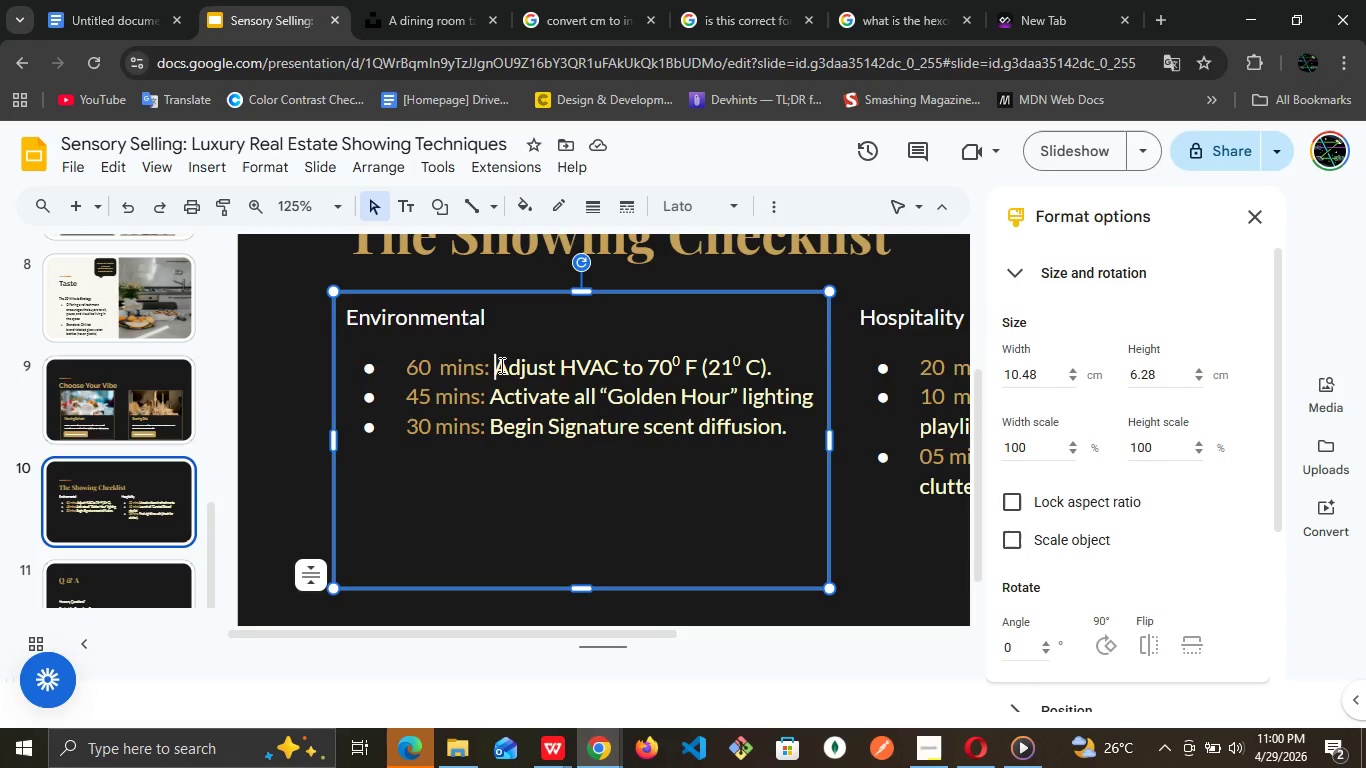 
left_click_drag(start_coordinate=[499, 365], to_coordinate=[775, 370])
 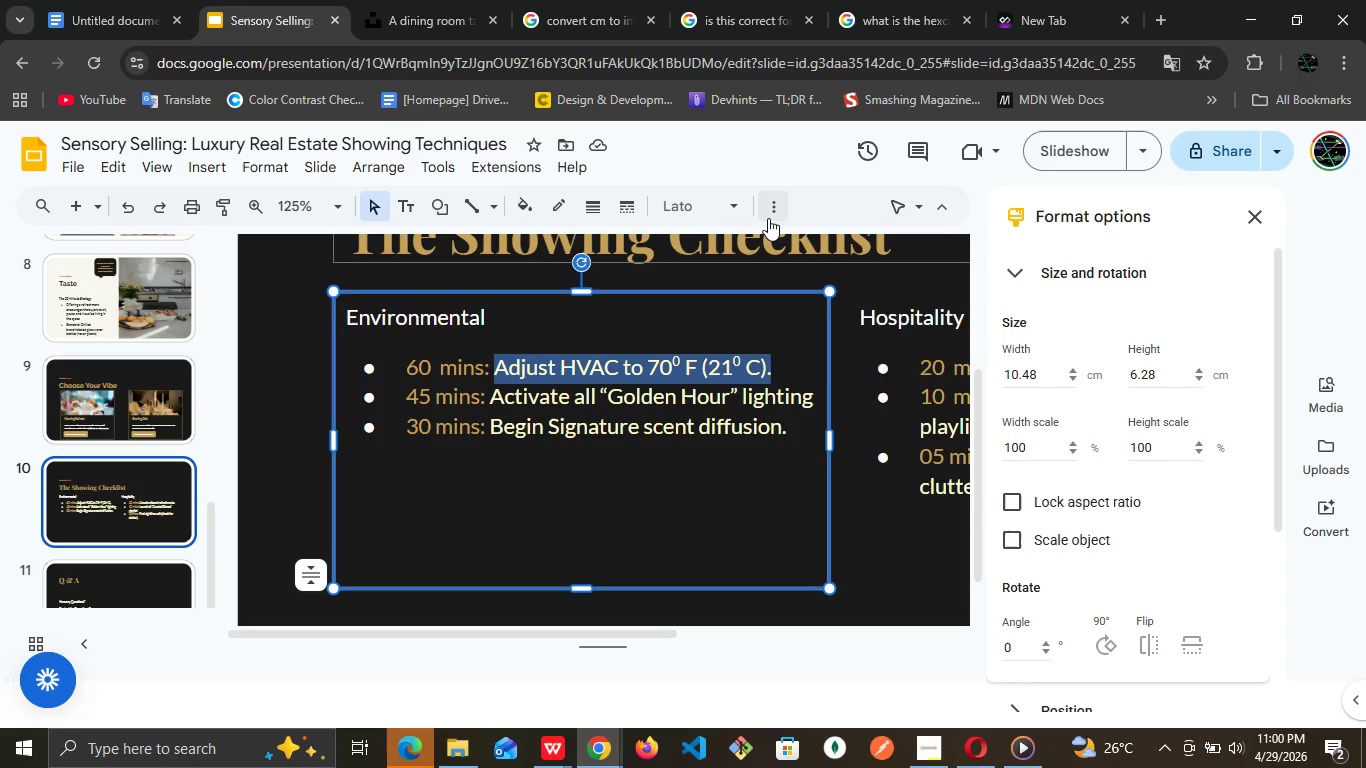 
left_click([779, 212])
 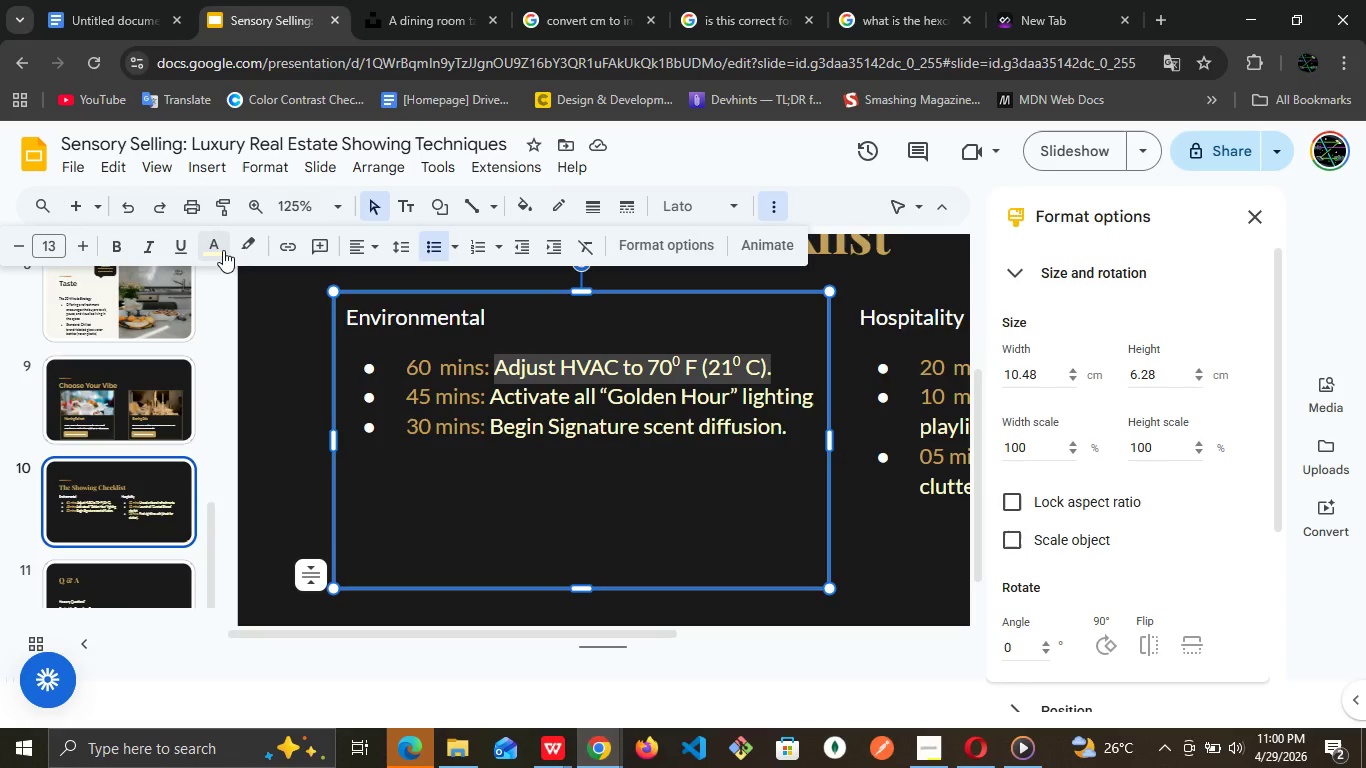 
left_click([223, 250])
 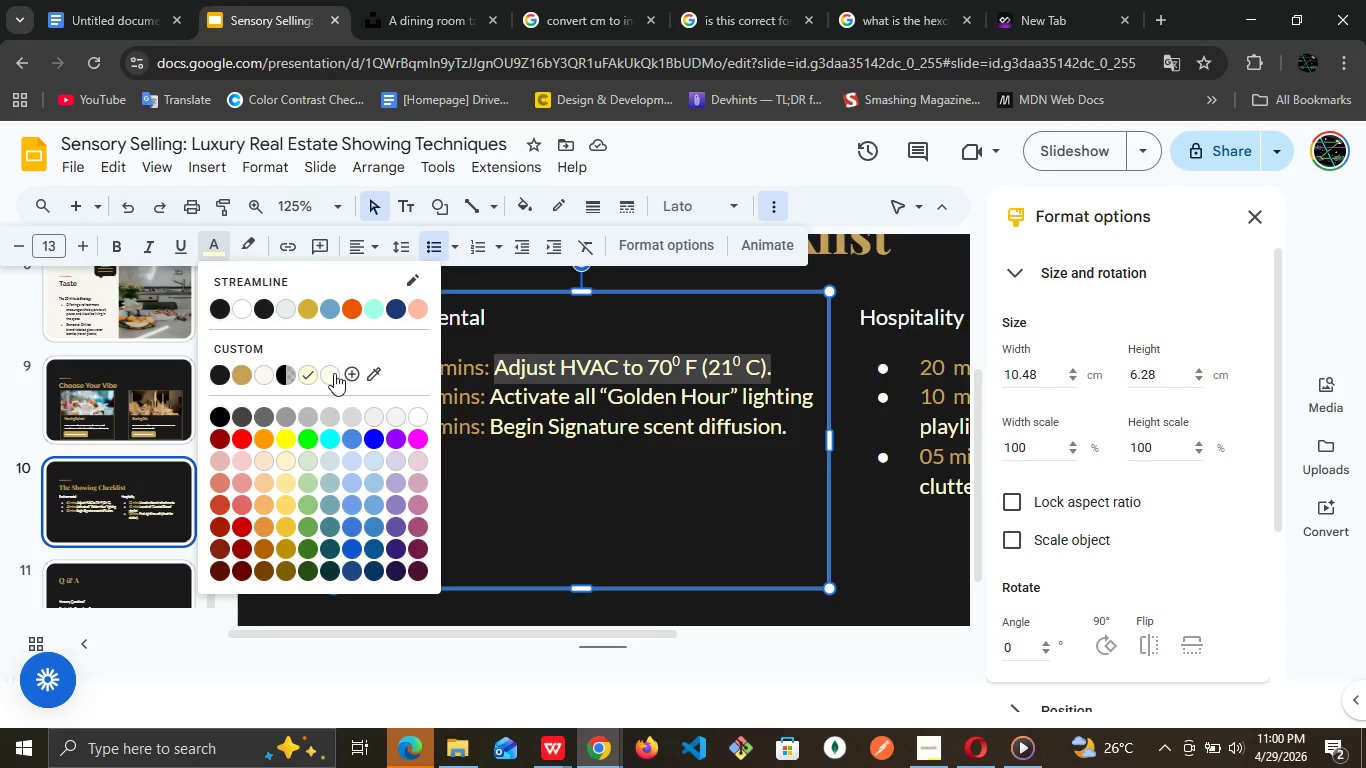 
left_click([333, 374])
 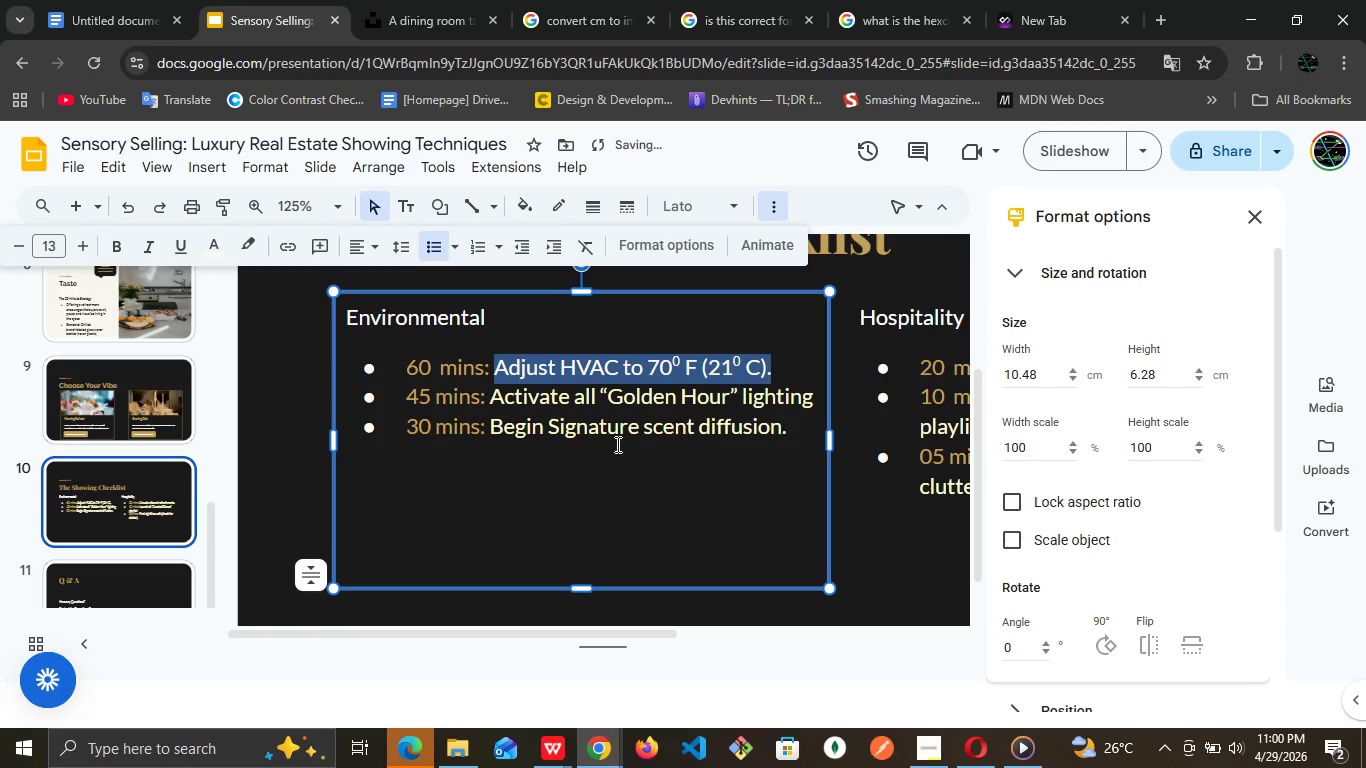 
left_click([616, 444])
 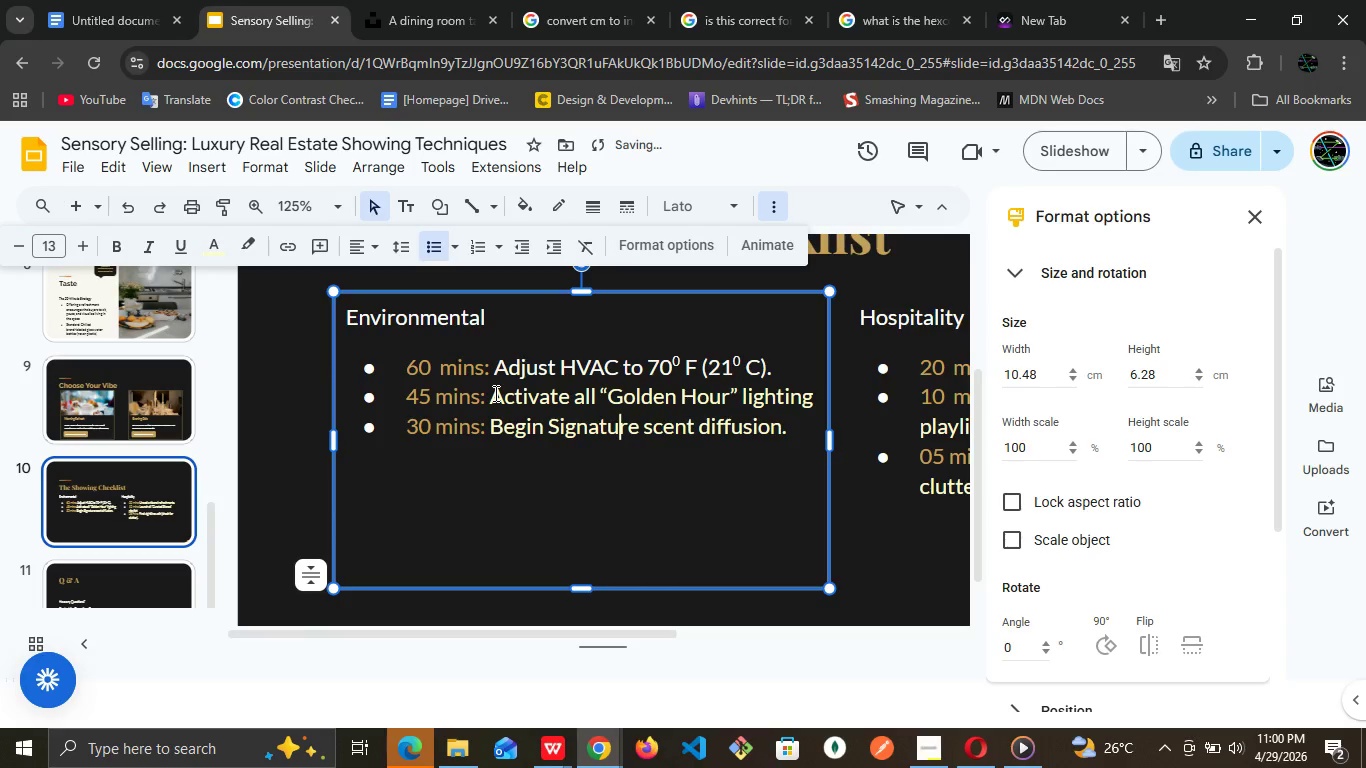 
left_click_drag(start_coordinate=[494, 393], to_coordinate=[817, 396])
 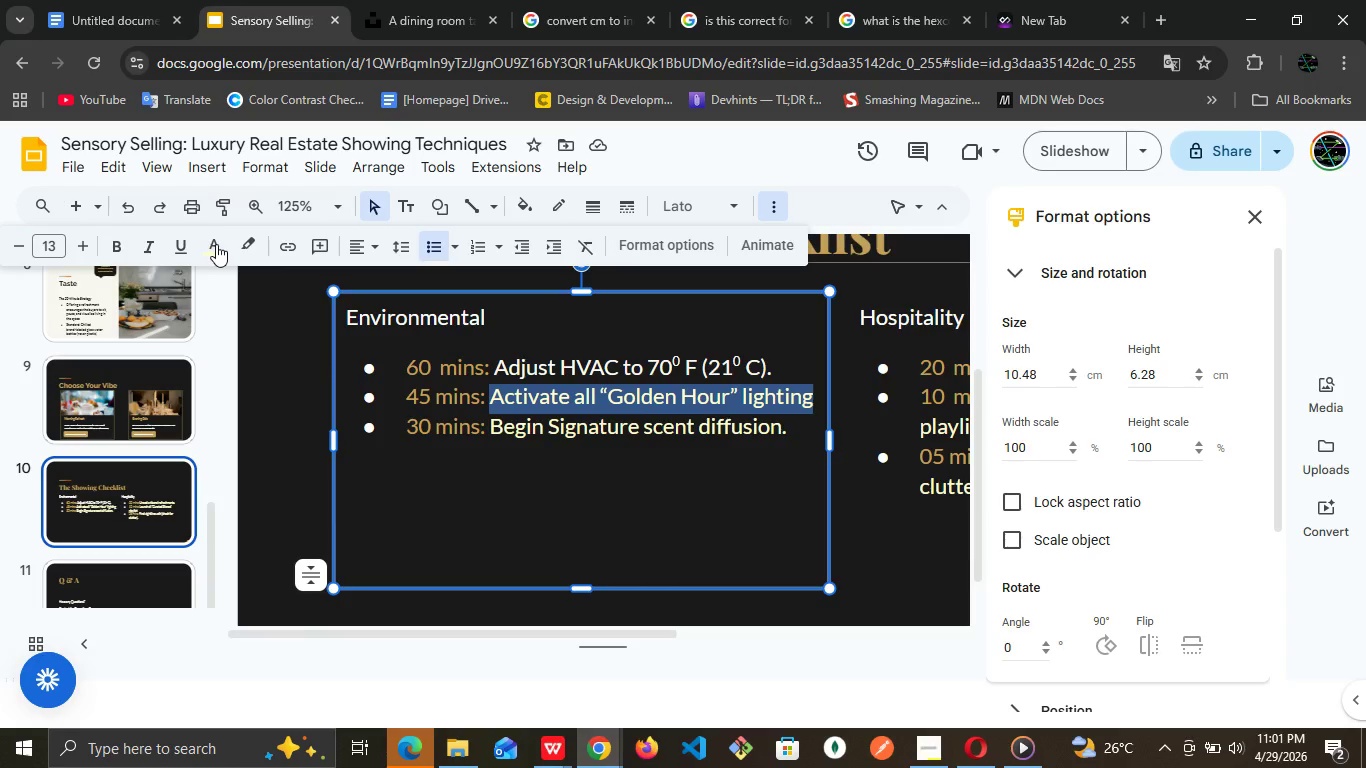 
left_click([212, 242])
 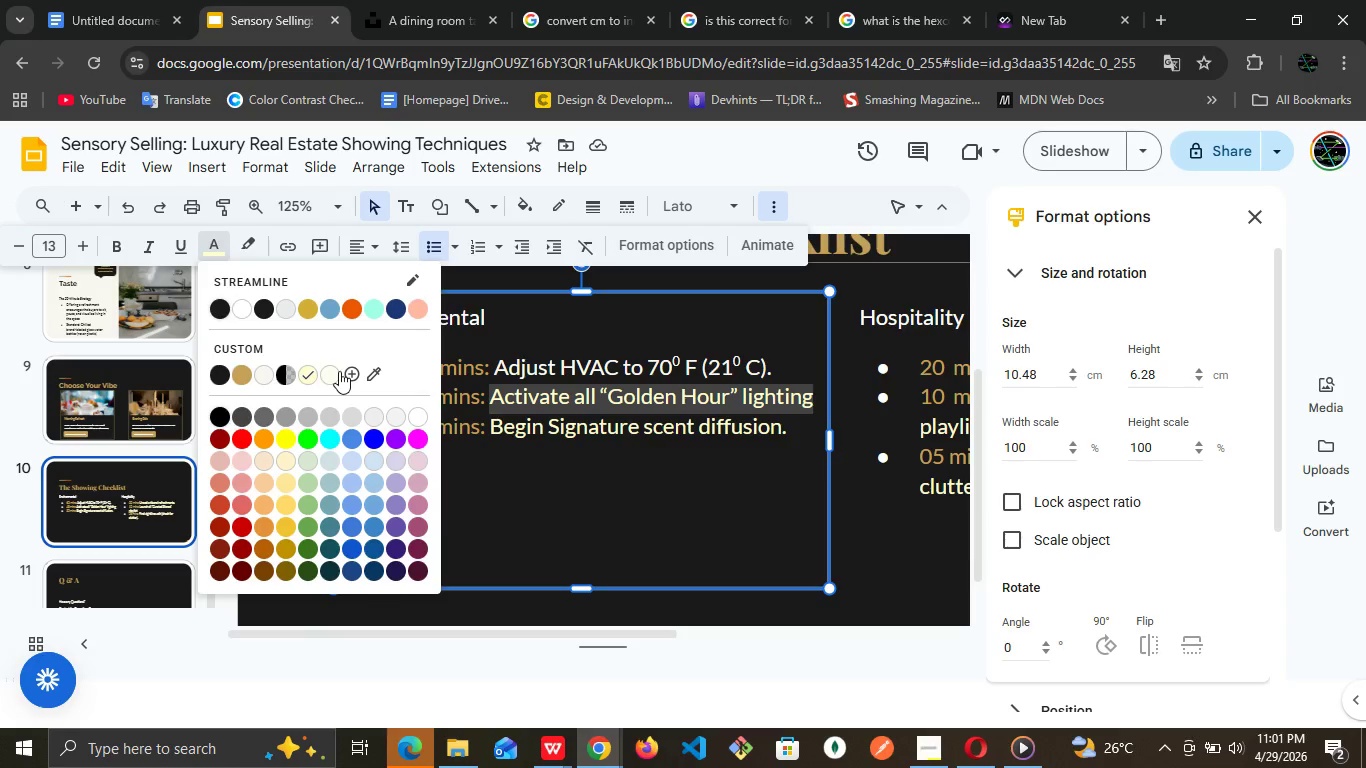 
left_click([330, 371])
 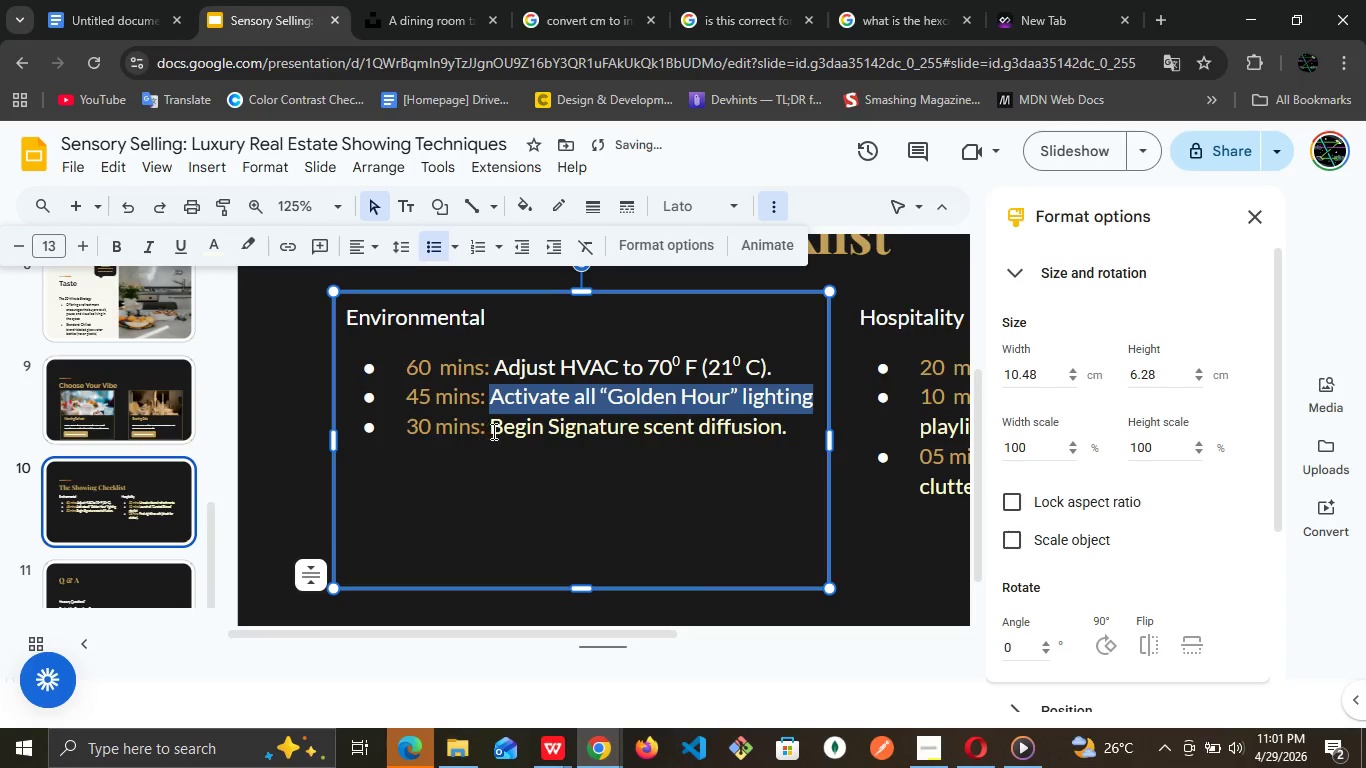 
left_click([492, 431])
 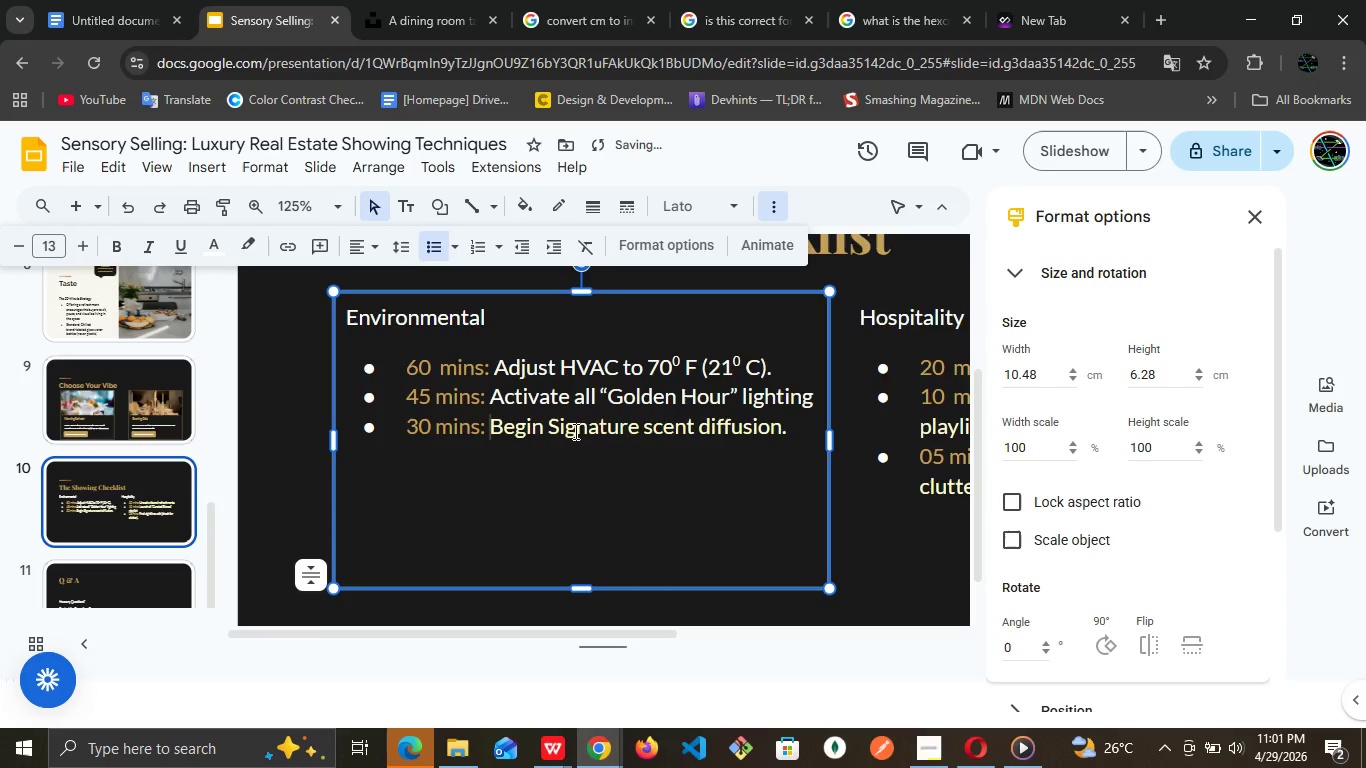 
left_click_drag(start_coordinate=[492, 431], to_coordinate=[792, 422])
 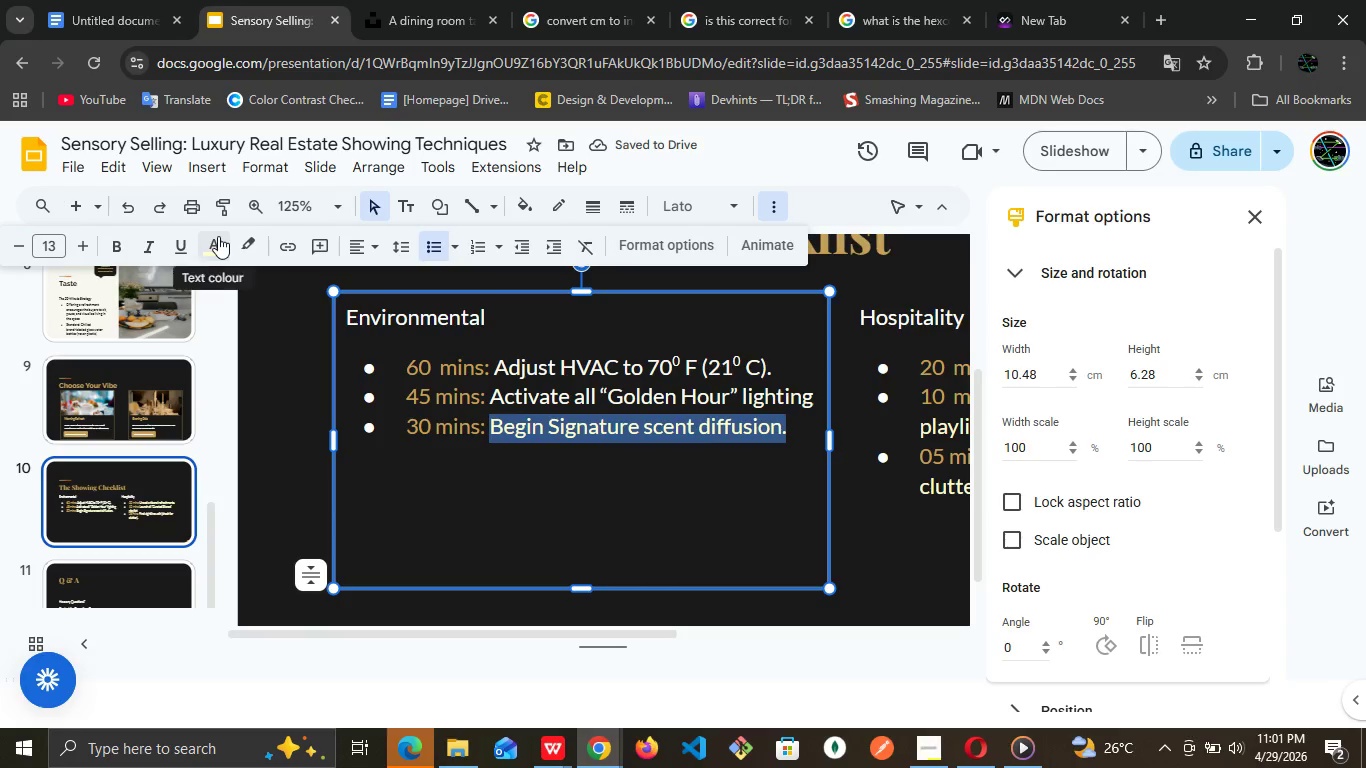 
left_click([218, 236])
 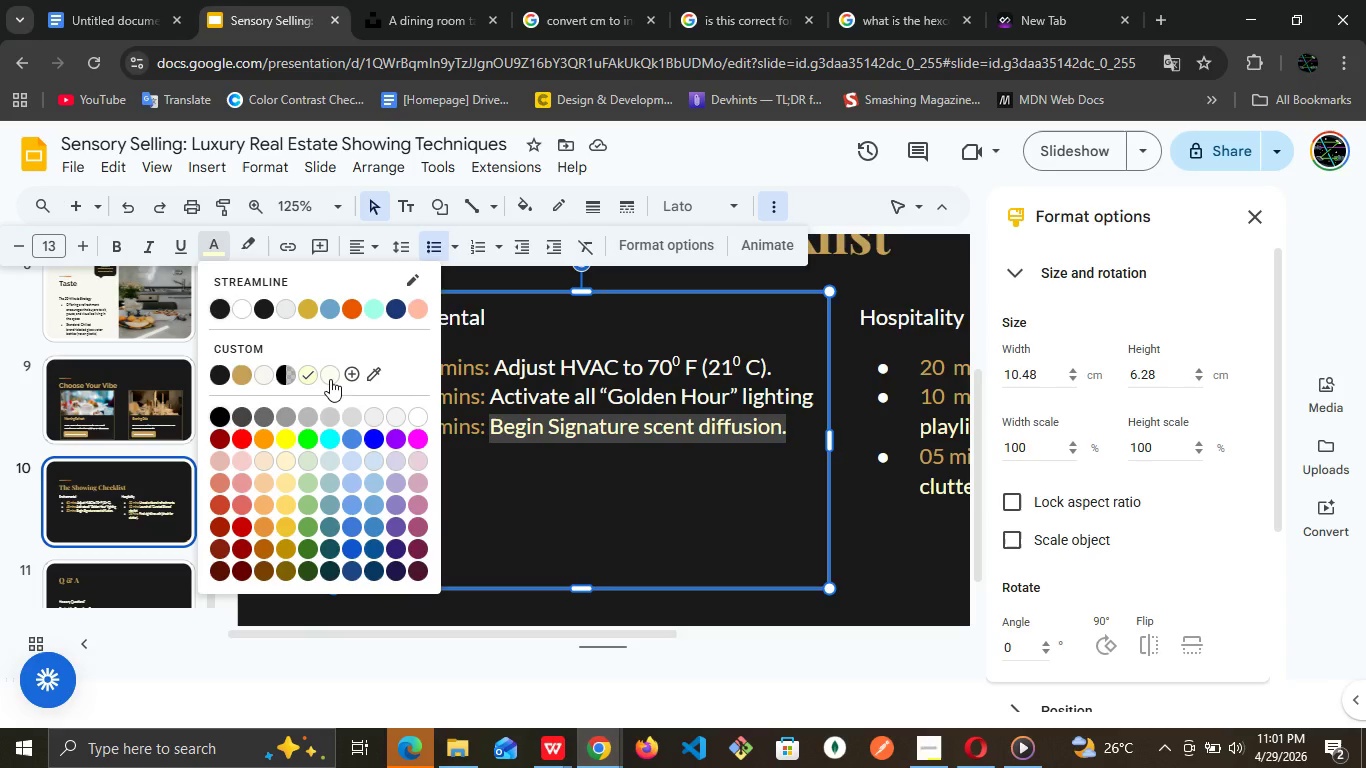 
left_click([330, 379])
 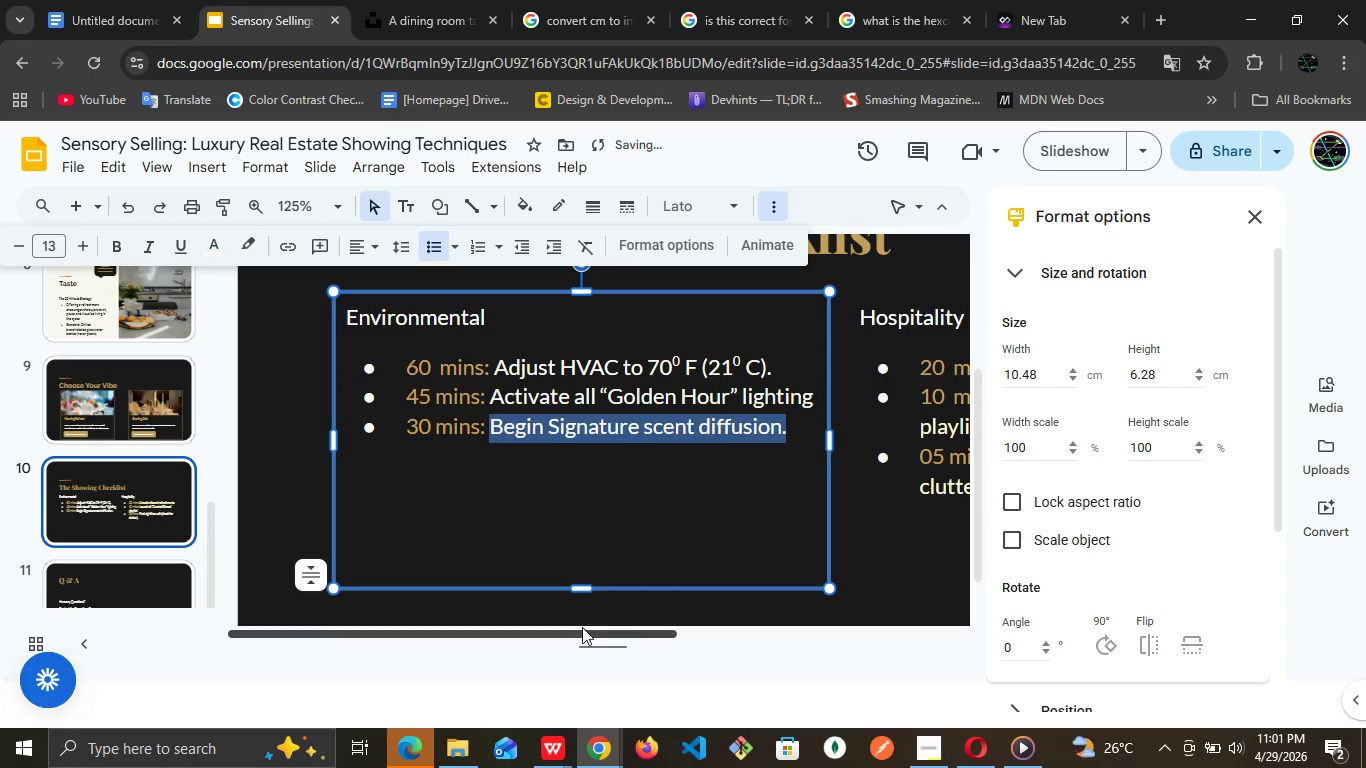 
left_click_drag(start_coordinate=[582, 627], to_coordinate=[867, 604])
 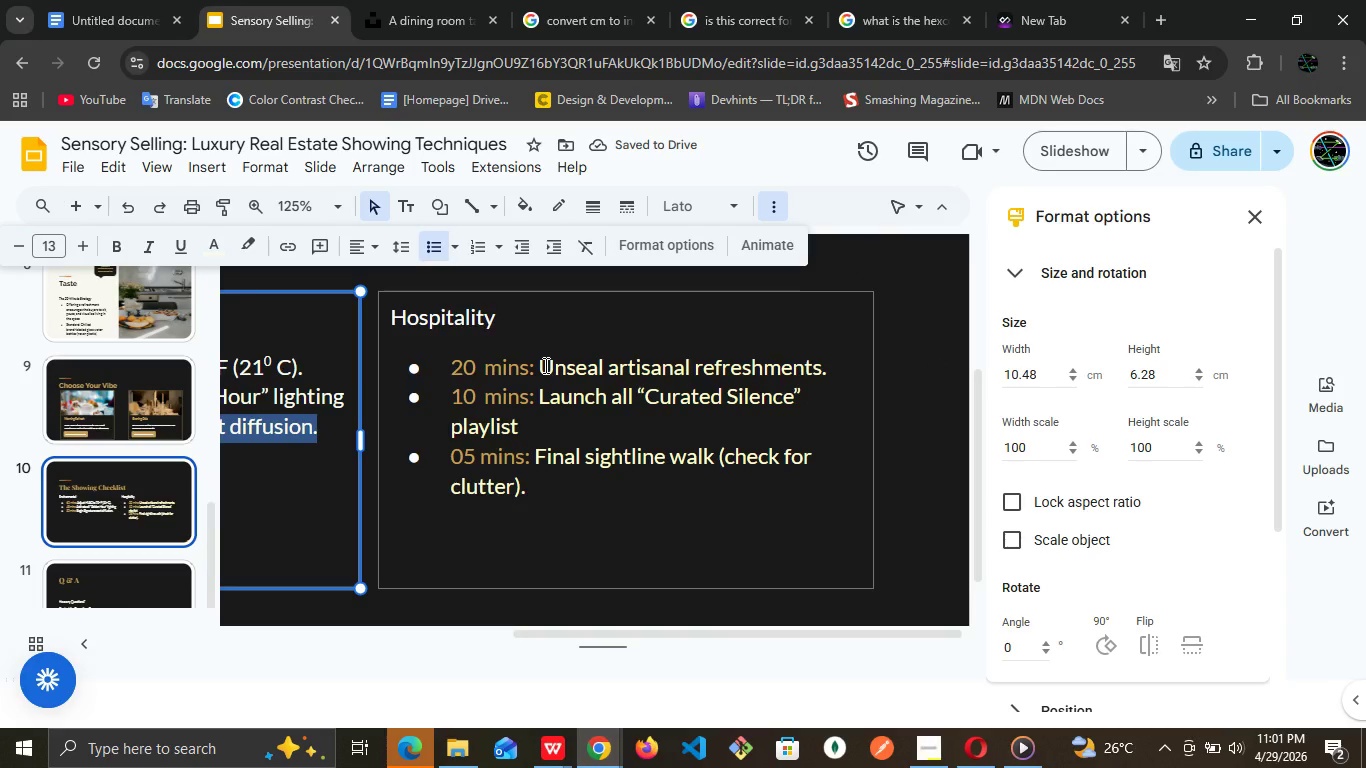 
left_click([542, 364])
 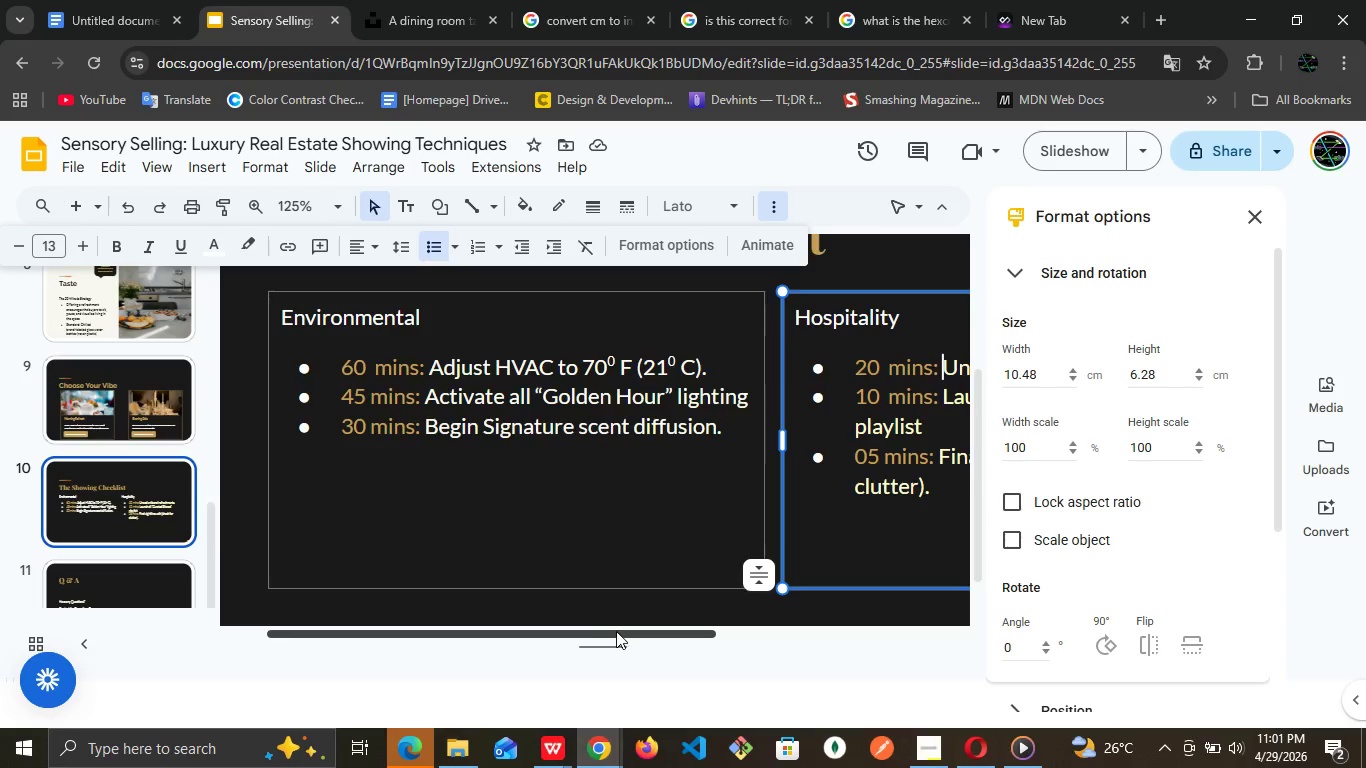 
left_click_drag(start_coordinate=[617, 631], to_coordinate=[828, 597])
 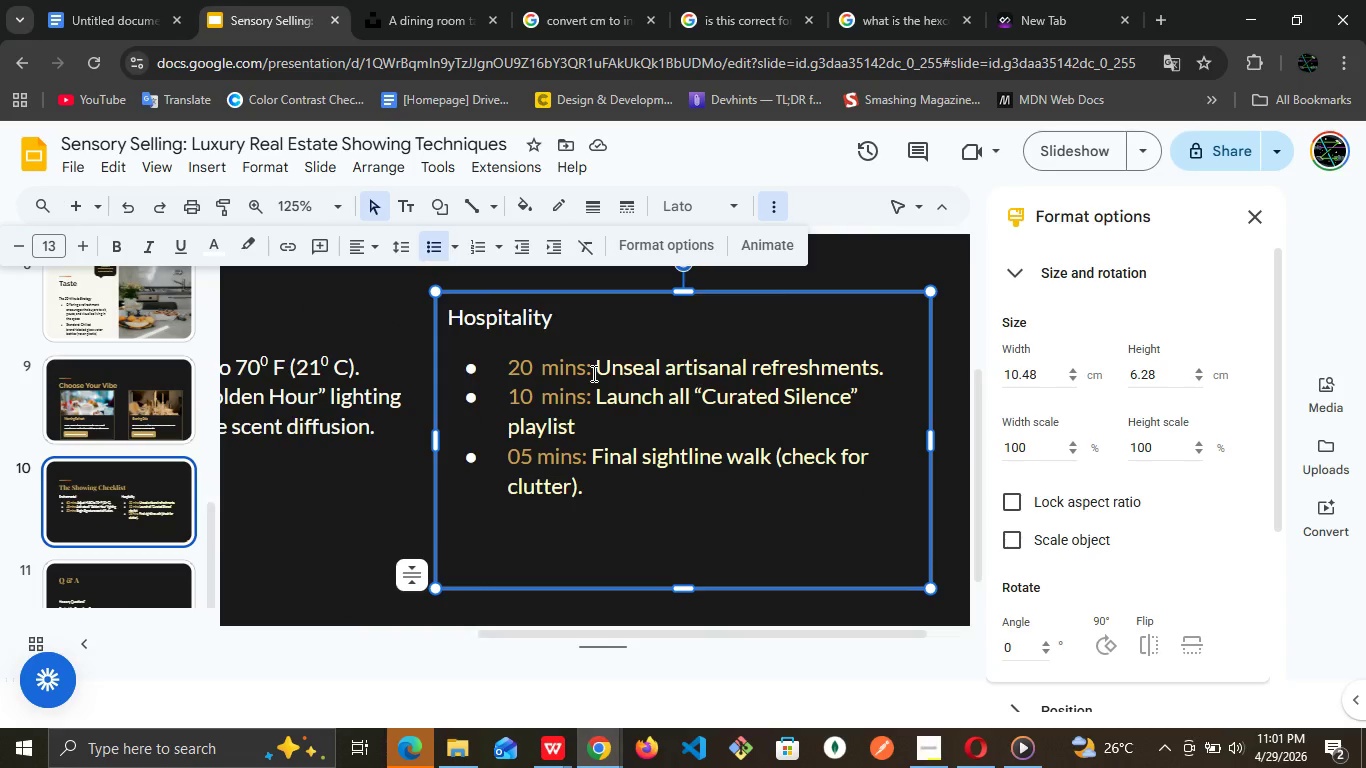 
left_click_drag(start_coordinate=[592, 373], to_coordinate=[884, 375])
 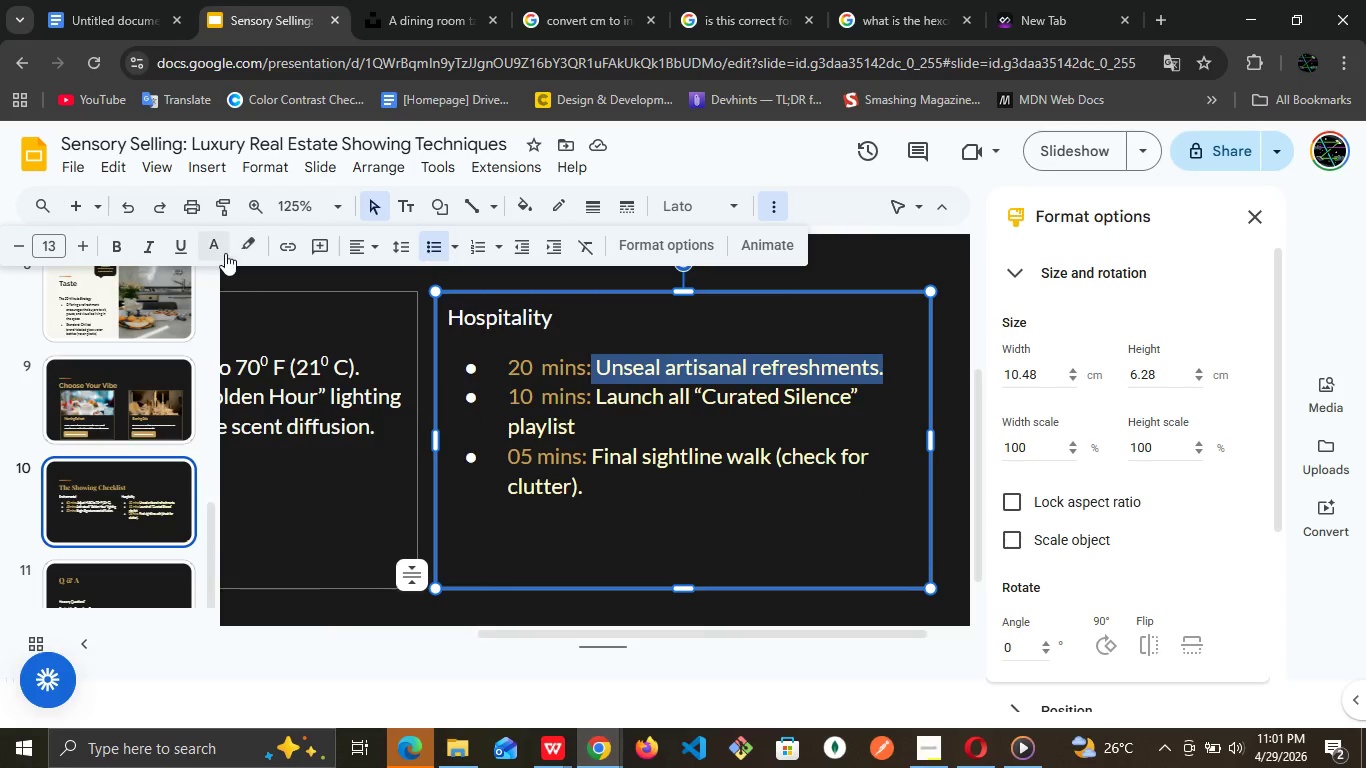 
left_click([222, 253])
 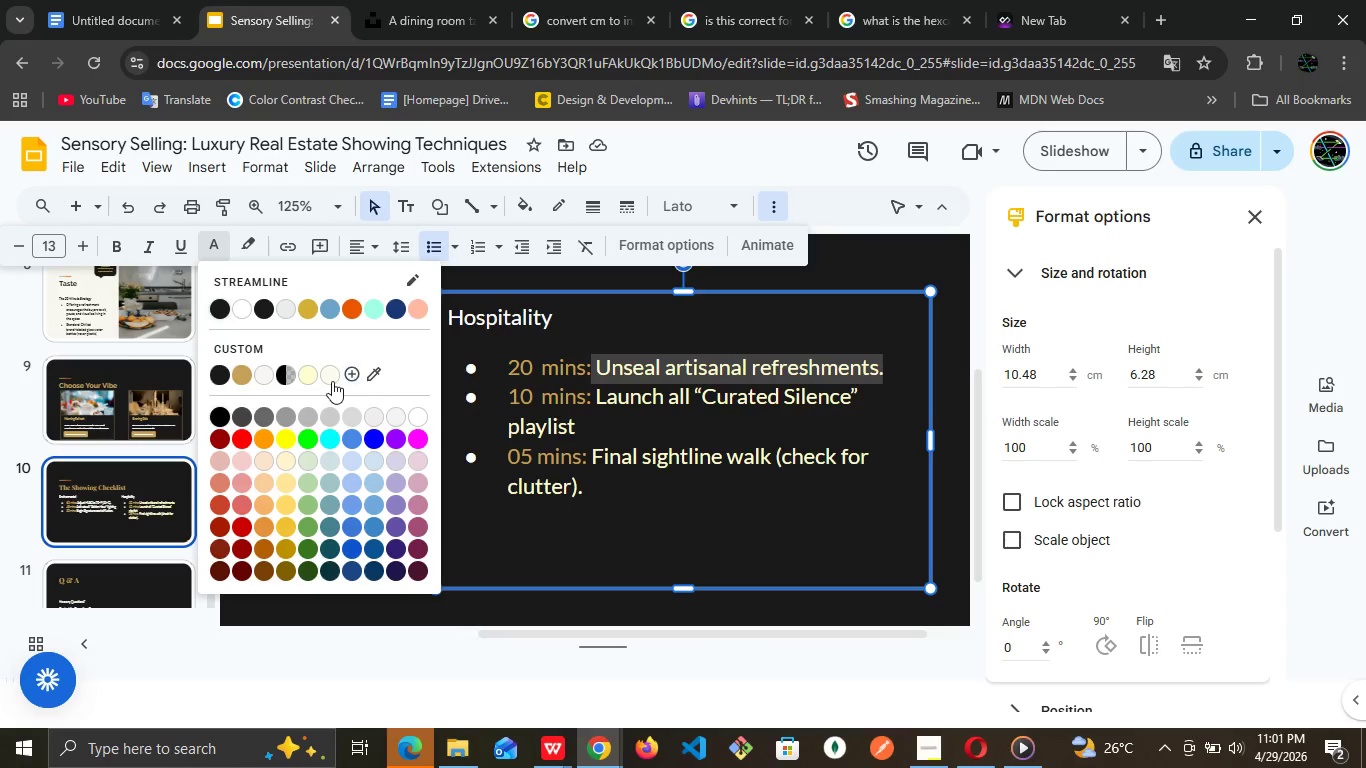 
left_click([332, 381])
 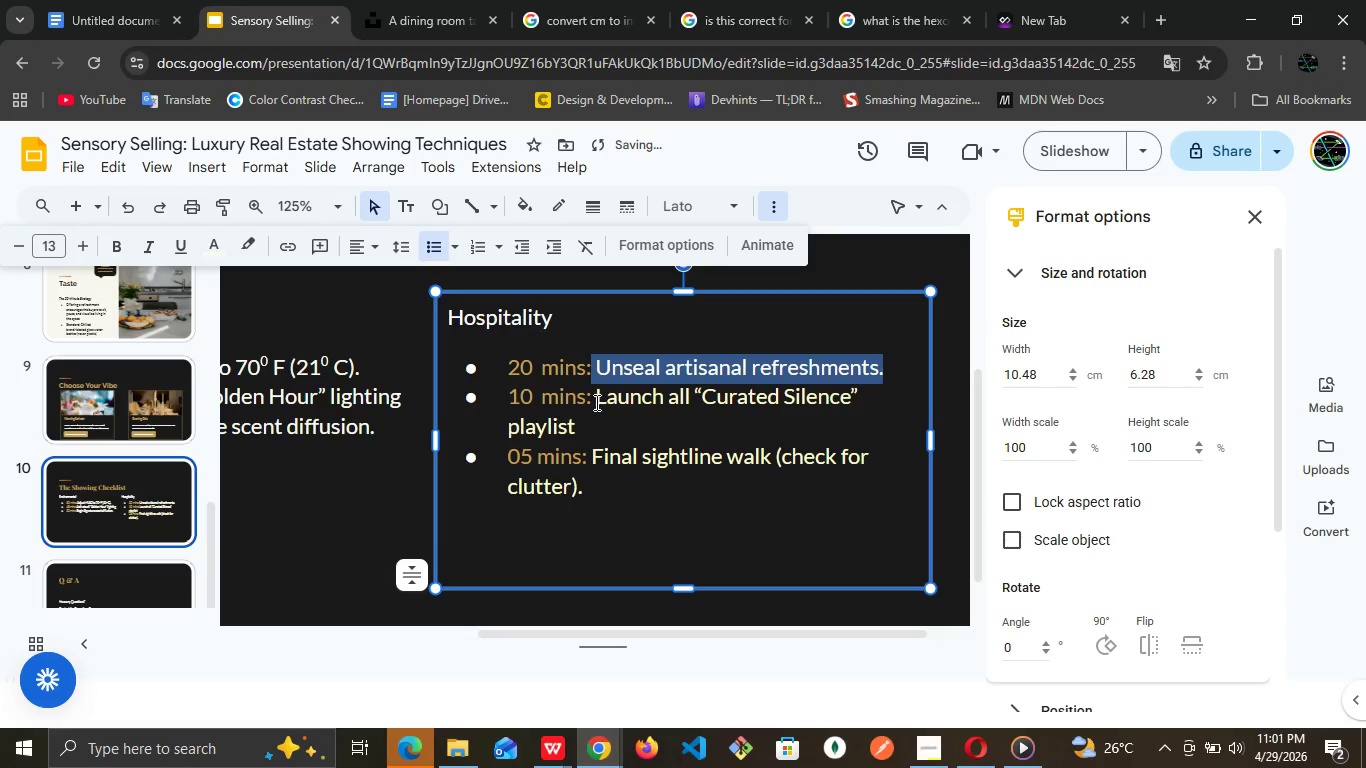 
left_click([595, 402])
 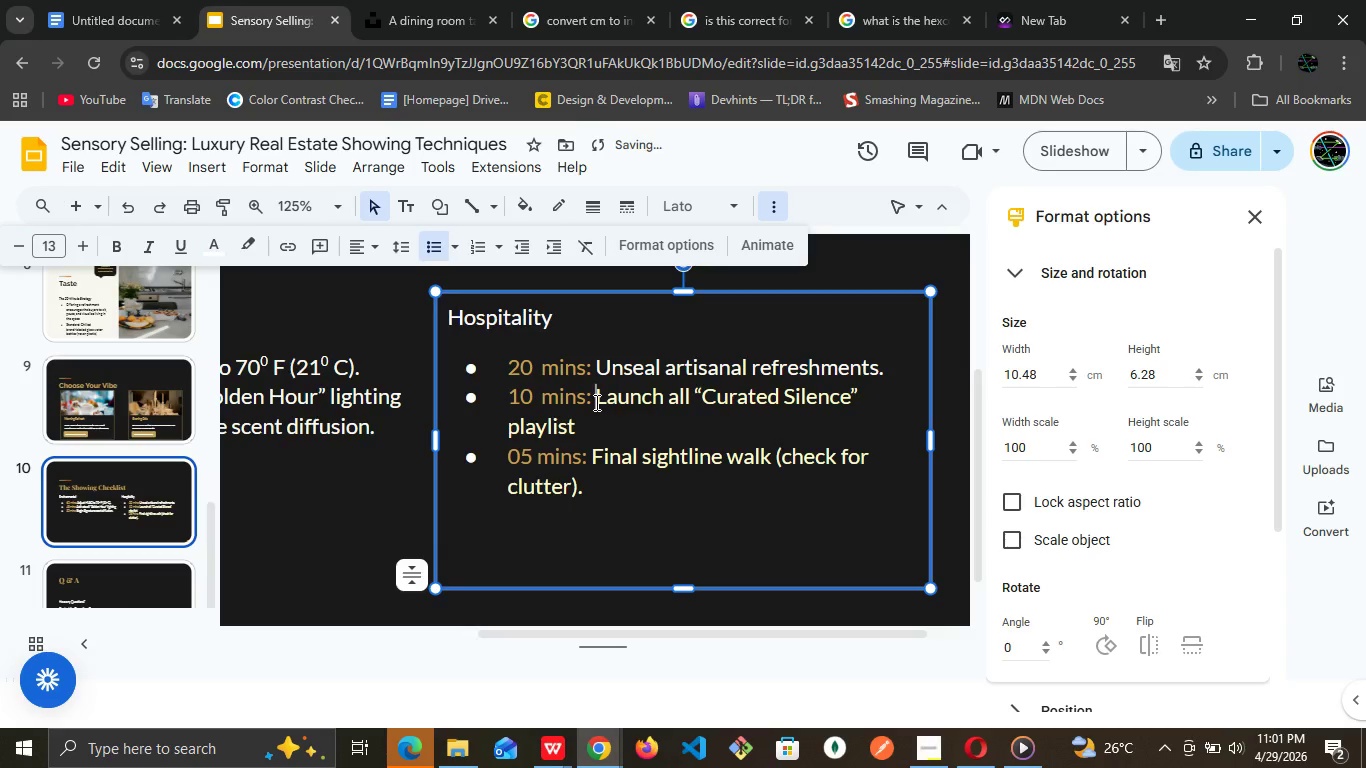 
left_click_drag(start_coordinate=[595, 402], to_coordinate=[576, 430])
 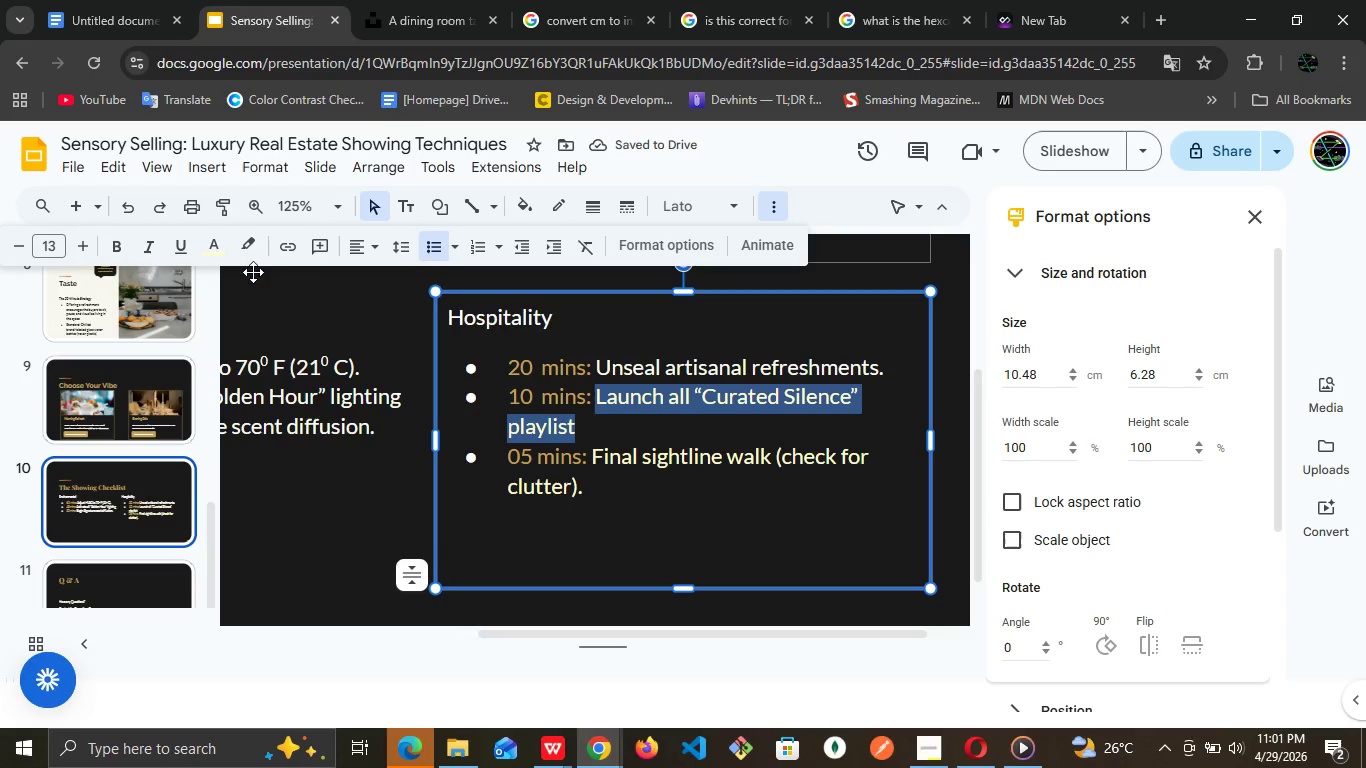 
mouse_move([249, 287])
 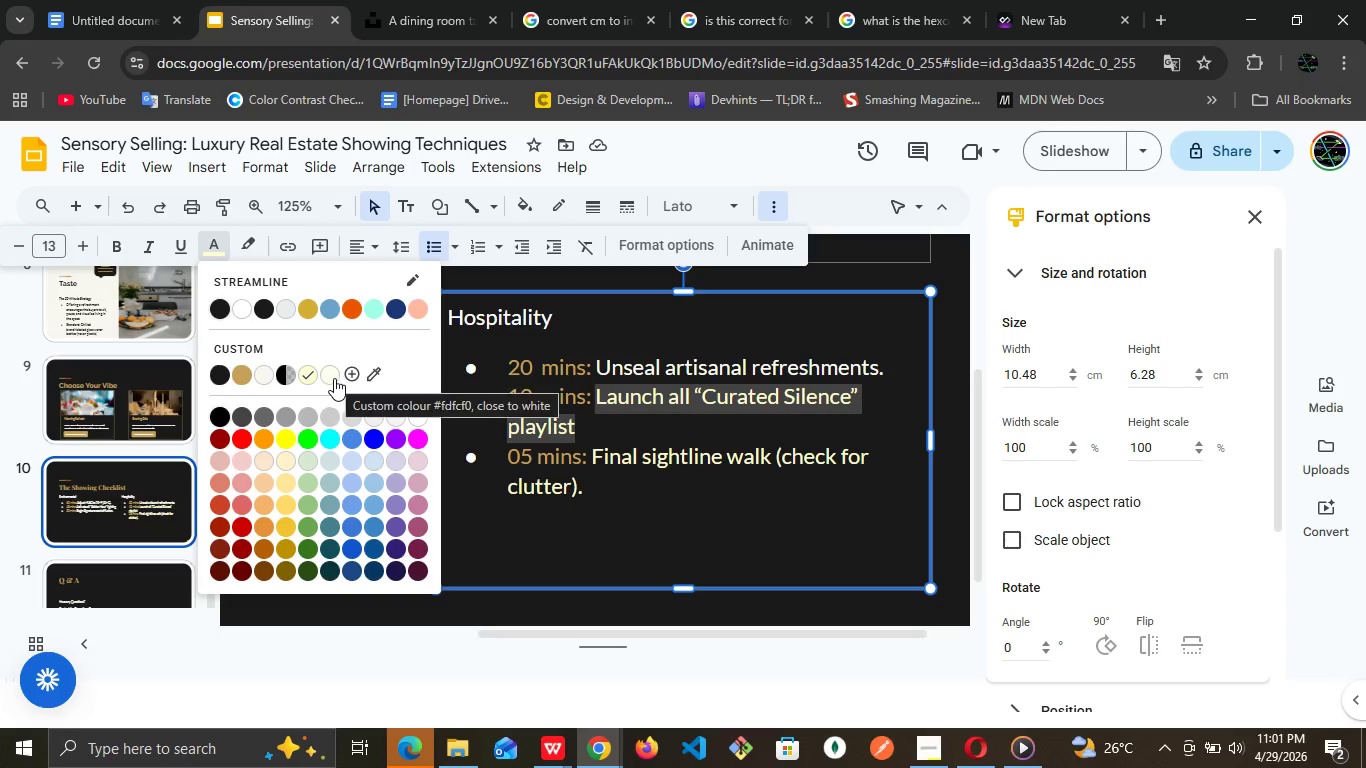 
left_click([334, 378])
 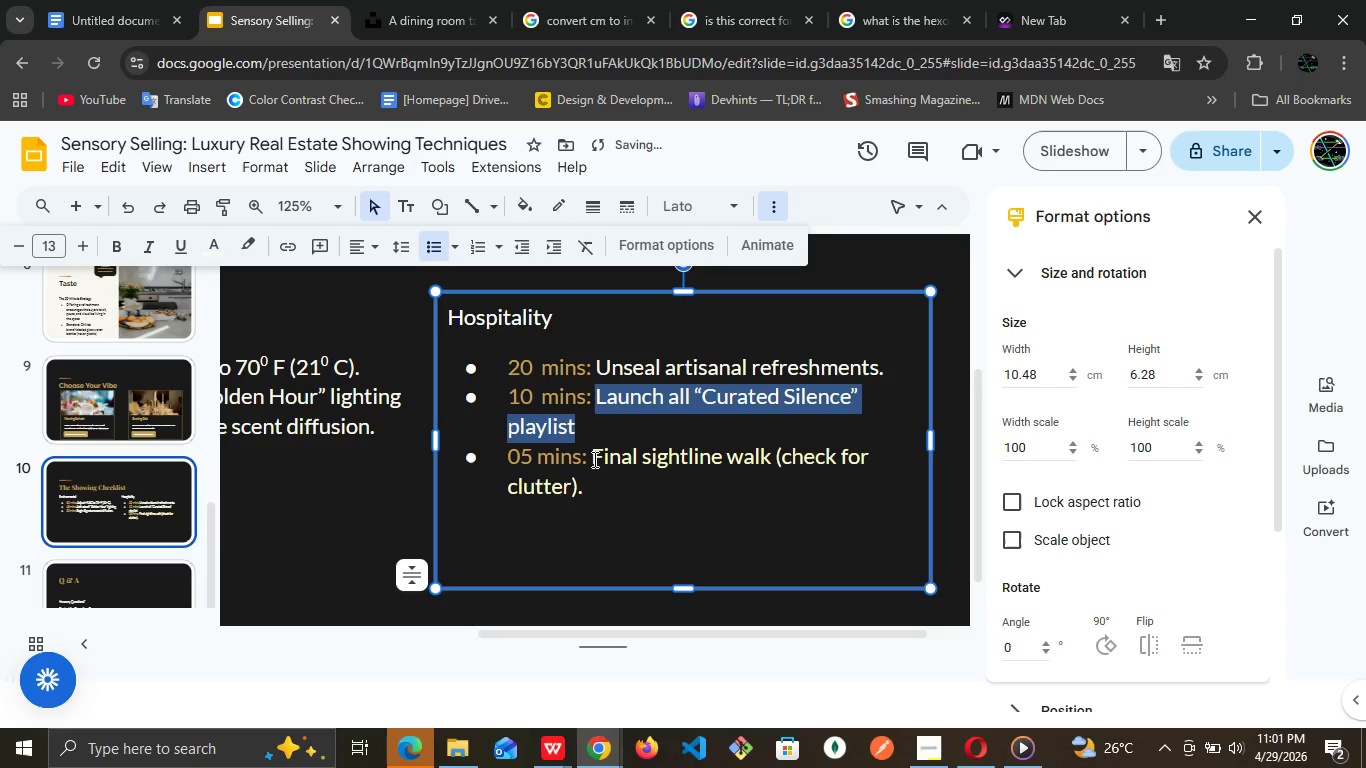 
left_click([593, 457])
 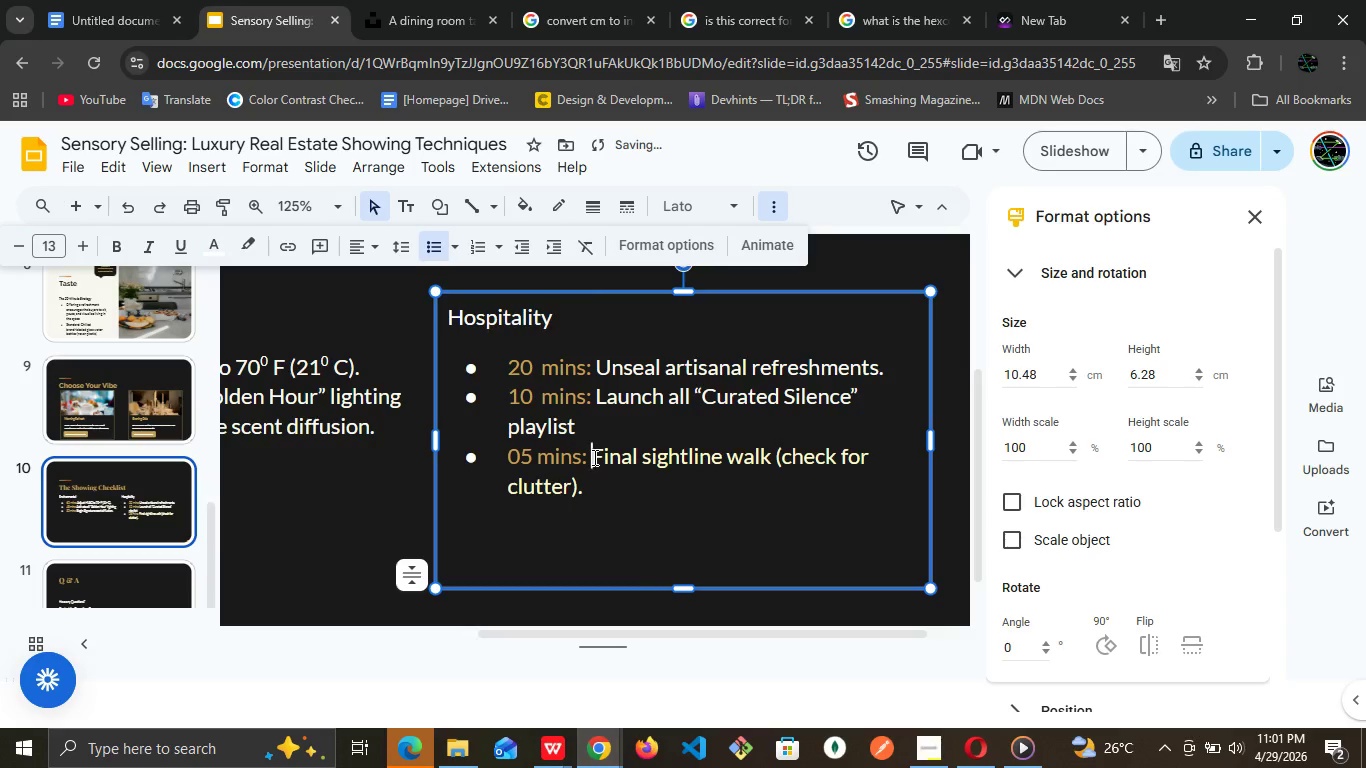 
left_click_drag(start_coordinate=[593, 457], to_coordinate=[599, 480])
 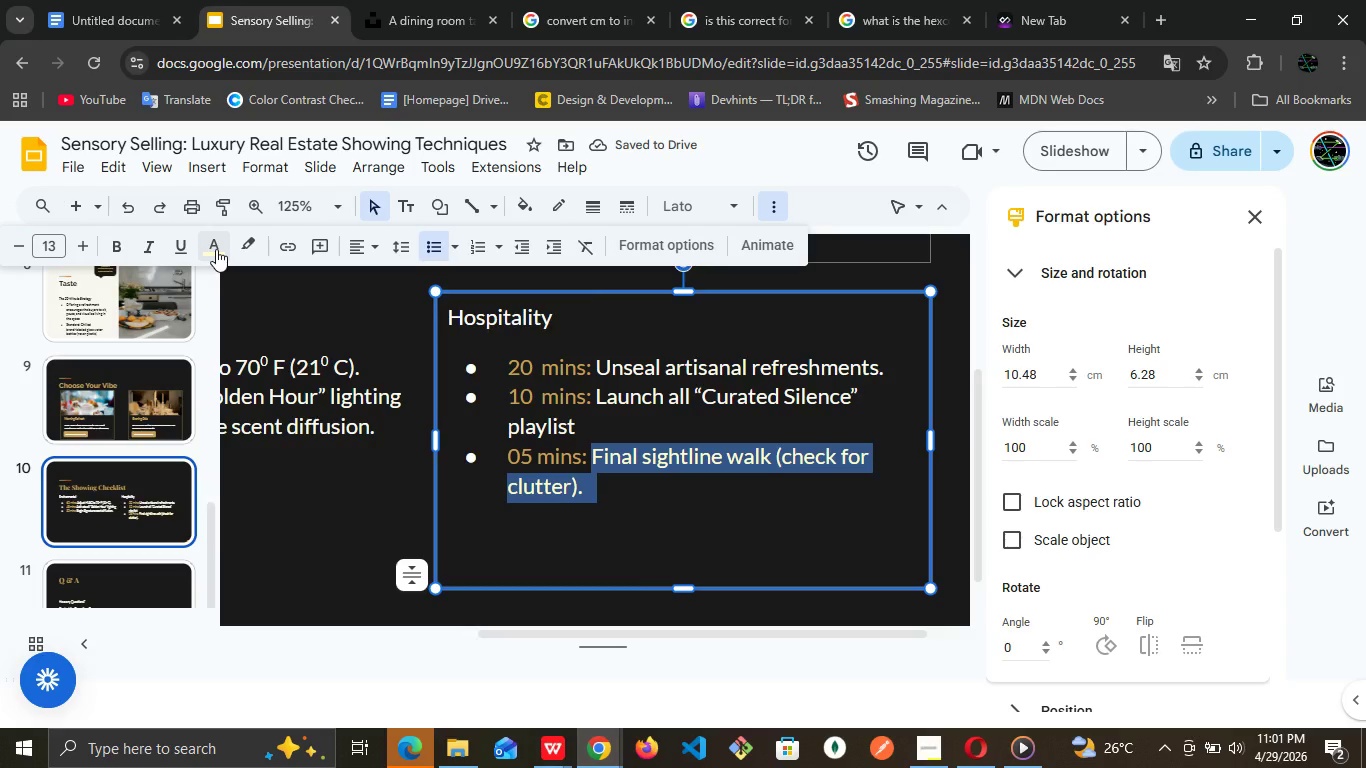 
left_click([216, 249])
 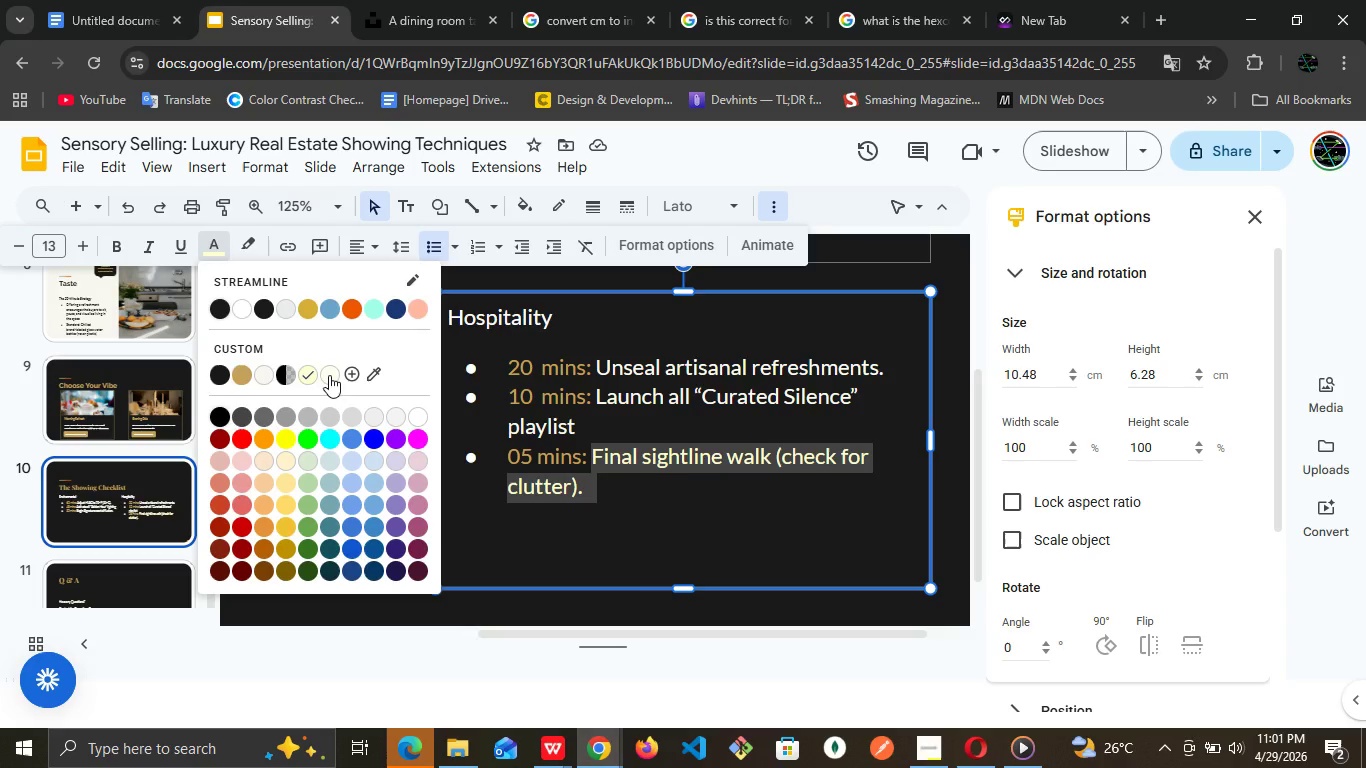 
left_click([329, 375])
 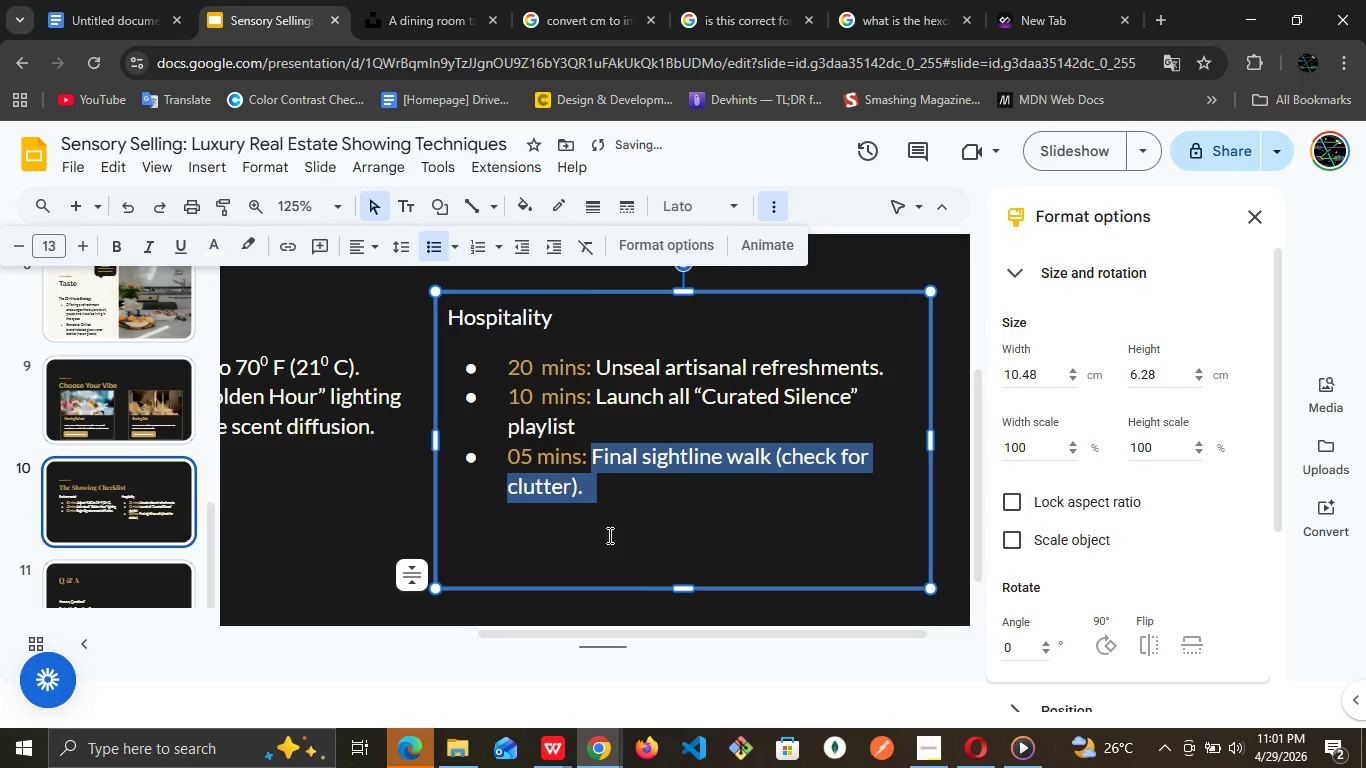 
left_click([608, 535])
 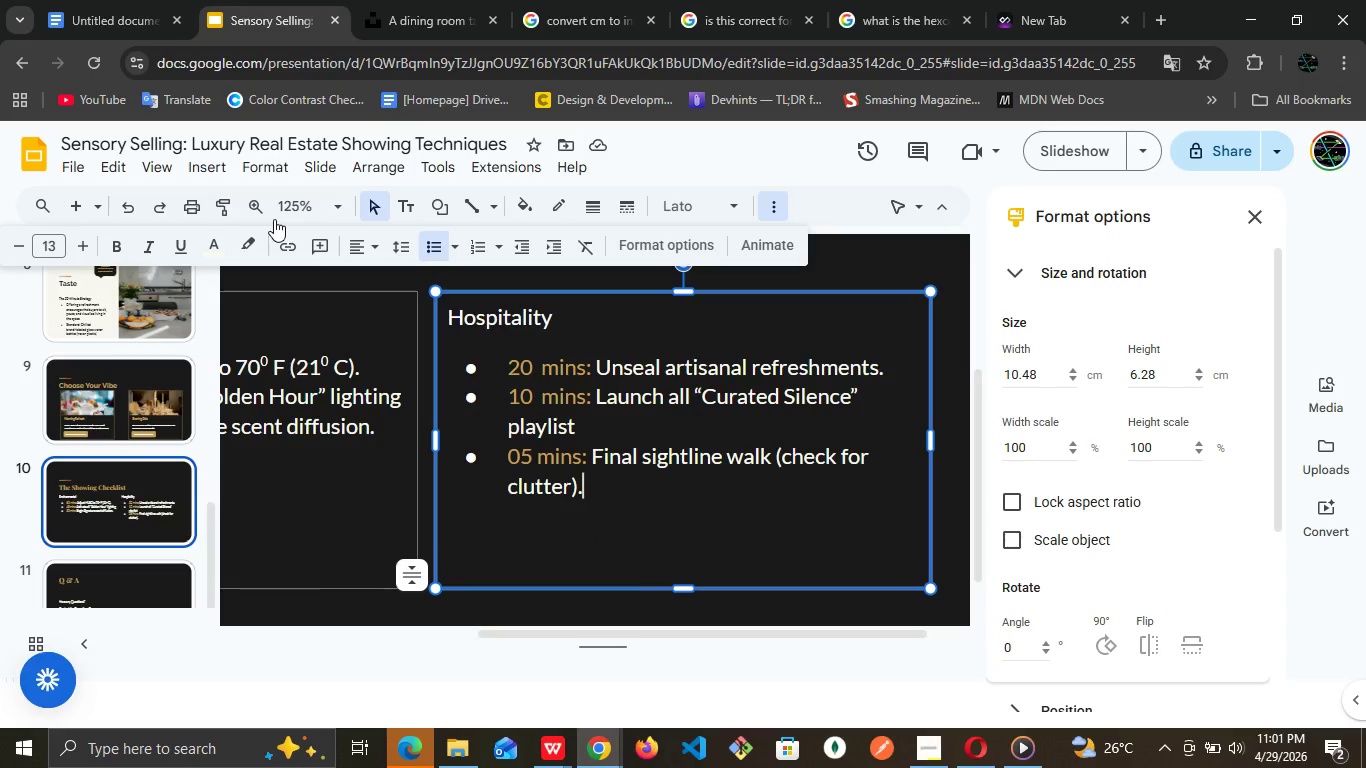 
wait(6.05)
 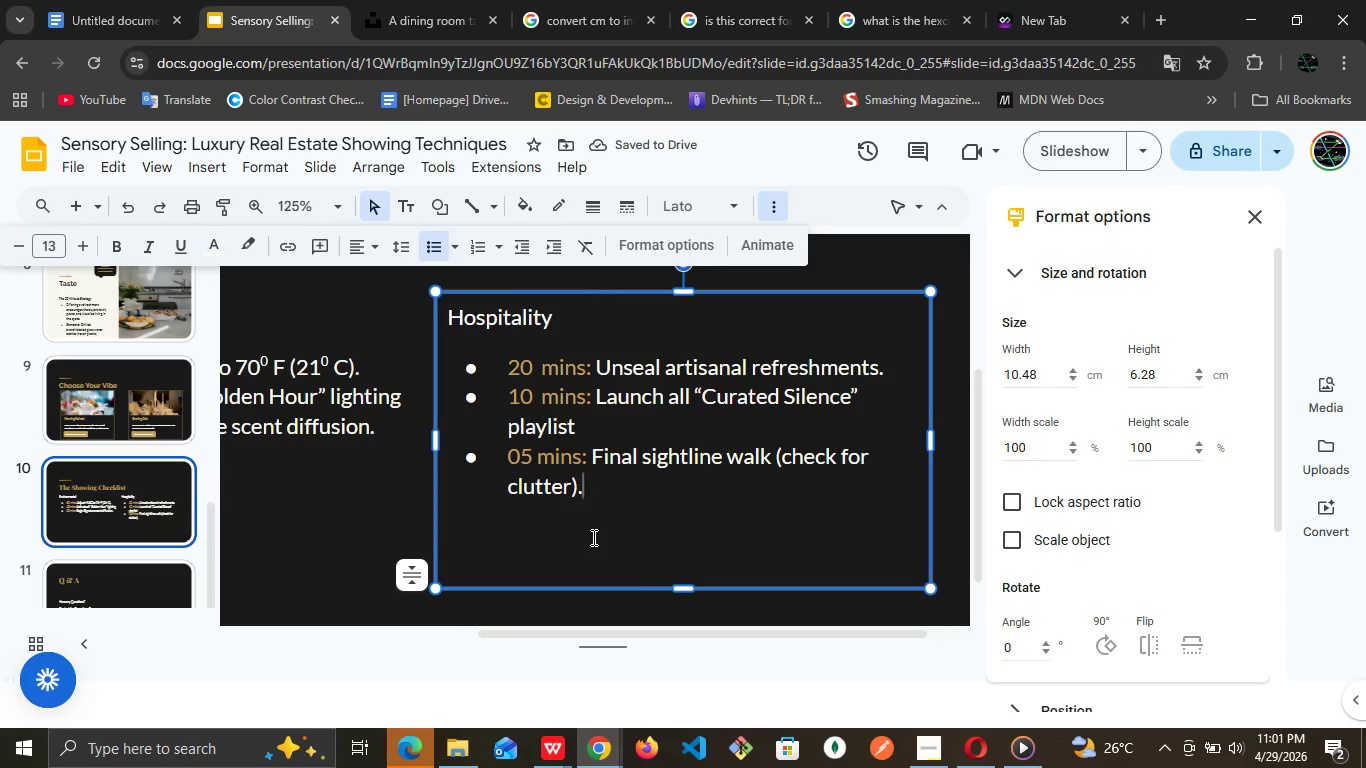 
left_click([344, 212])
 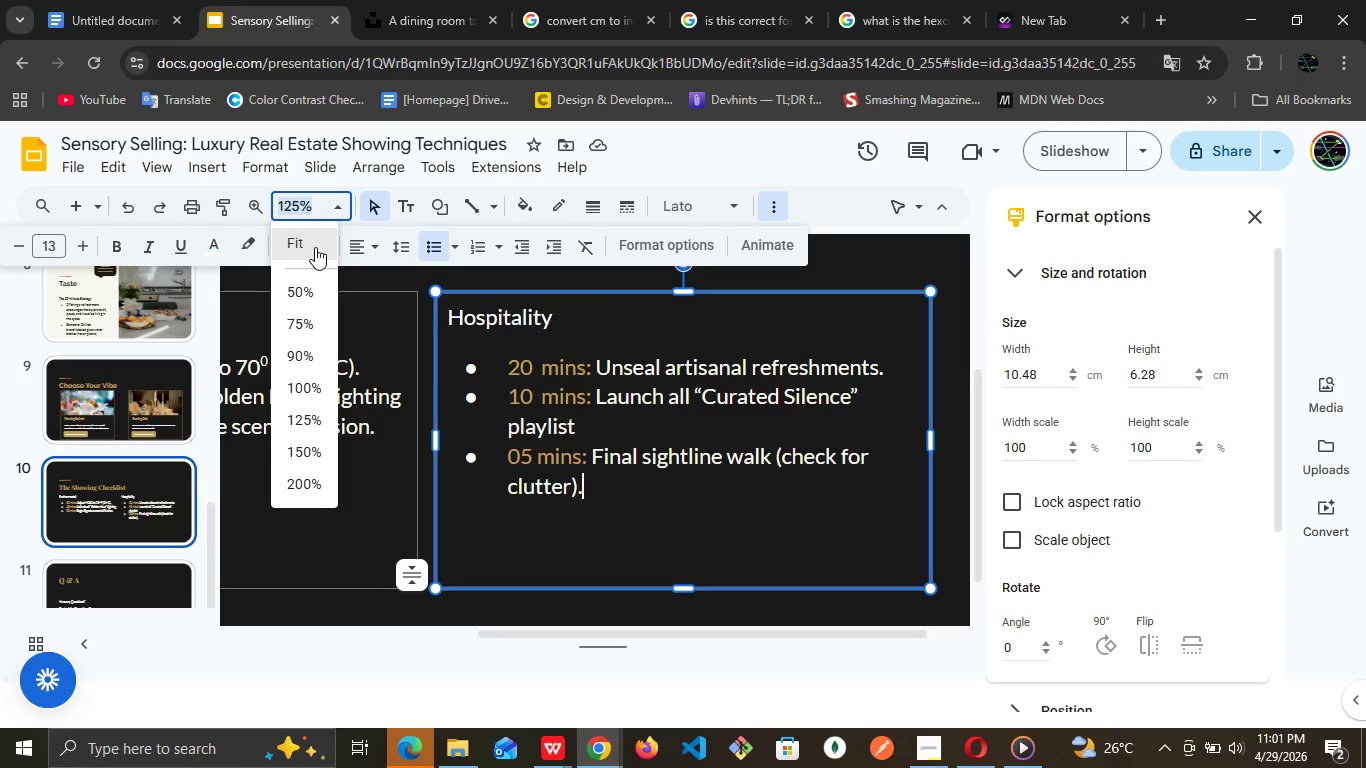 
left_click([315, 247])
 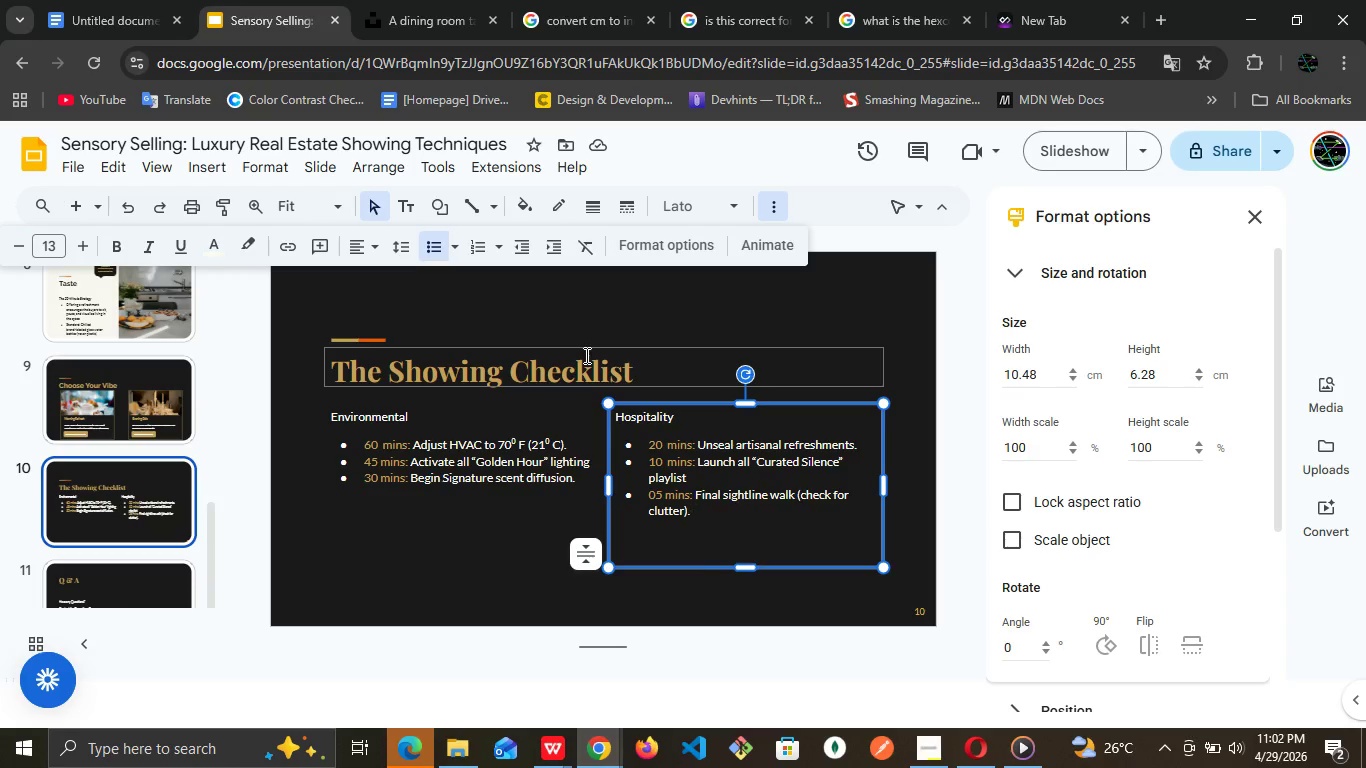 
wait(30.78)
 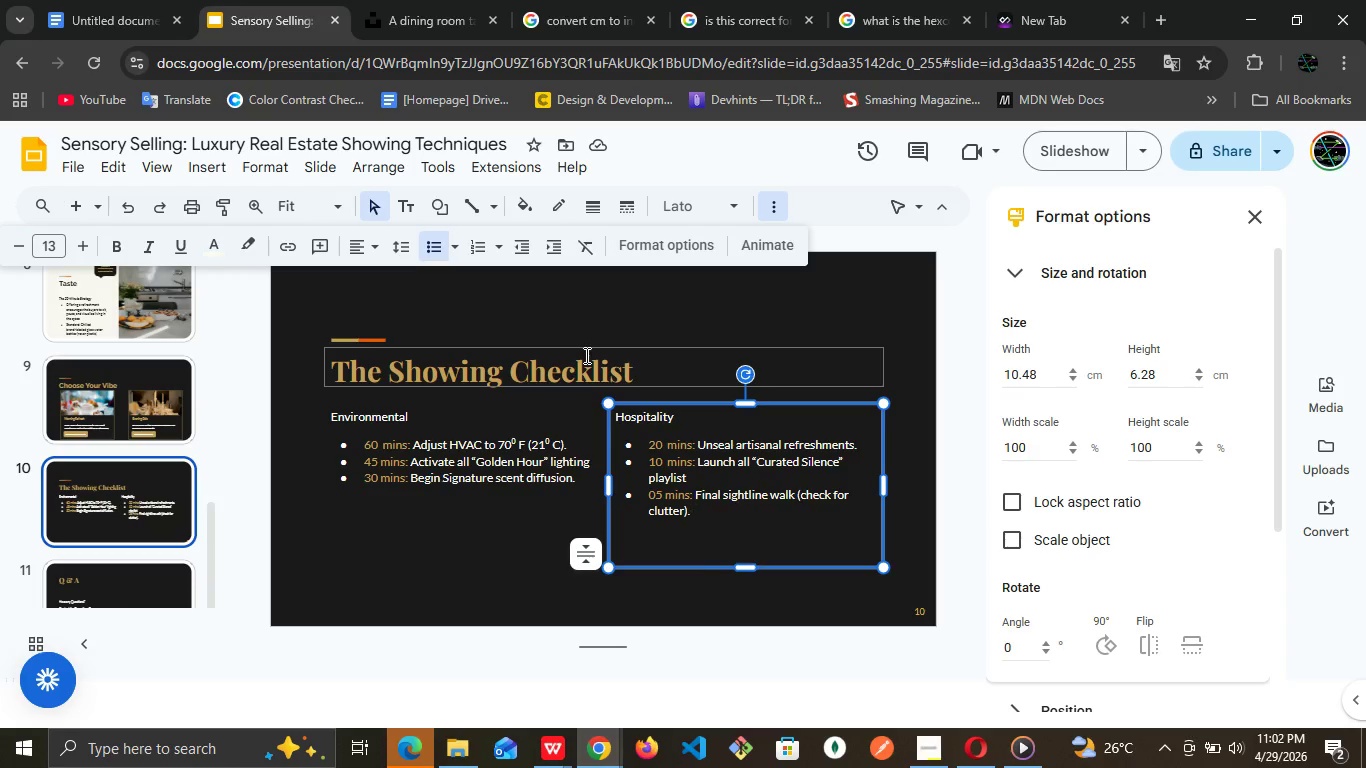 
left_click([130, 581])
 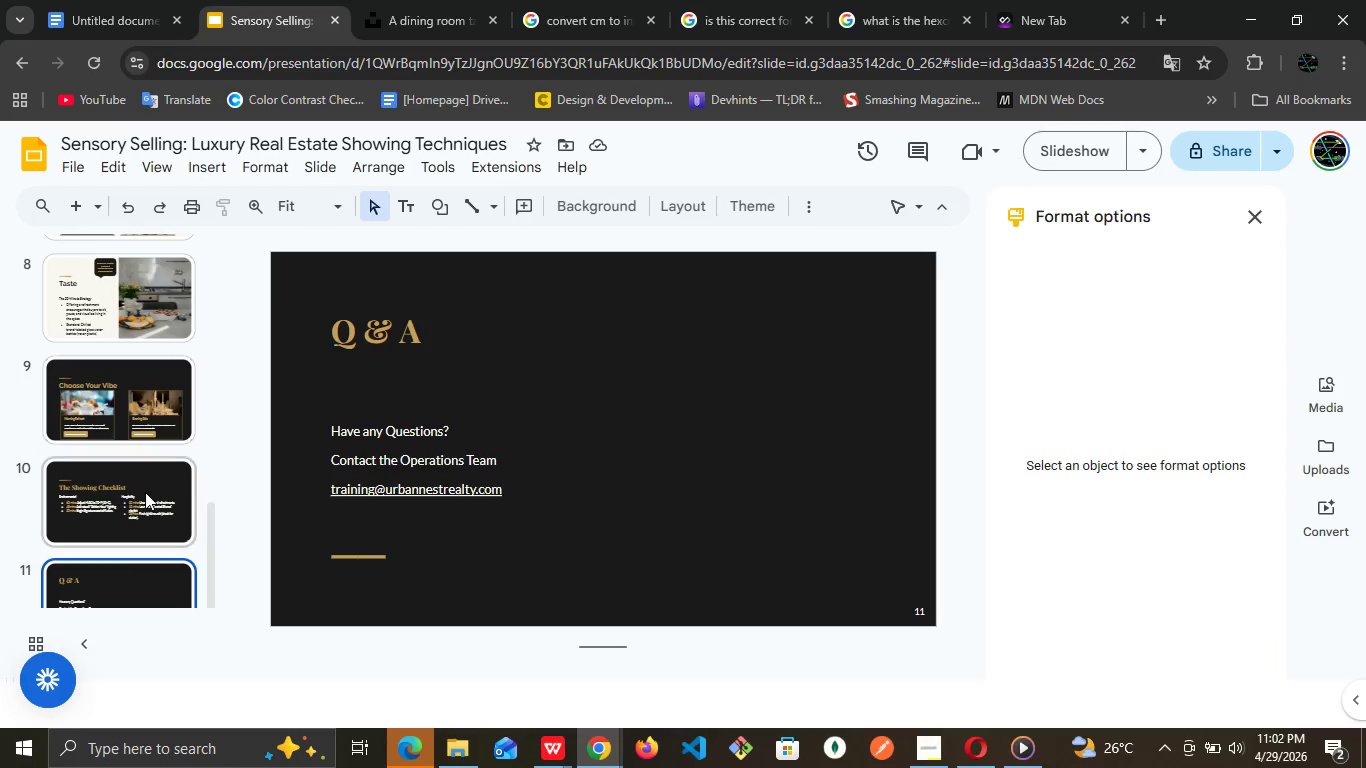 
left_click([145, 492])
 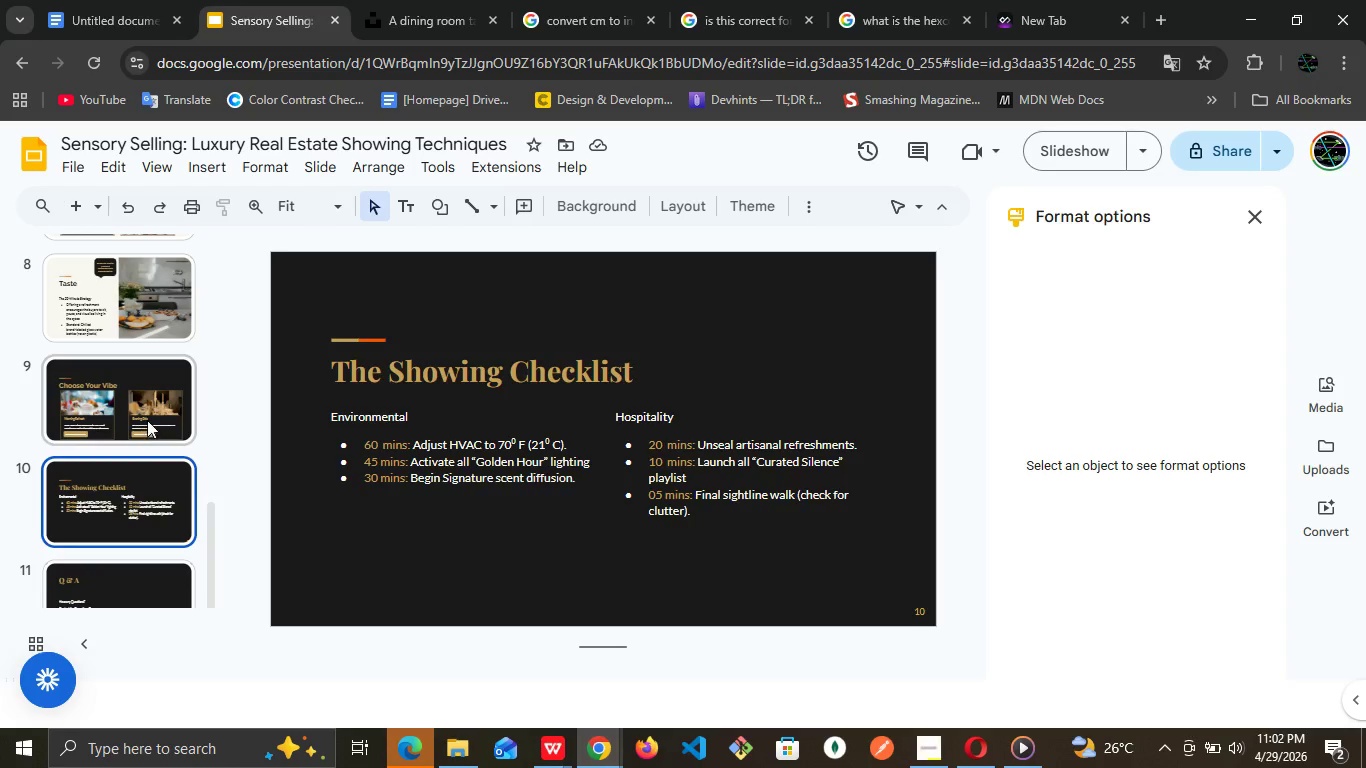 
left_click([147, 420])
 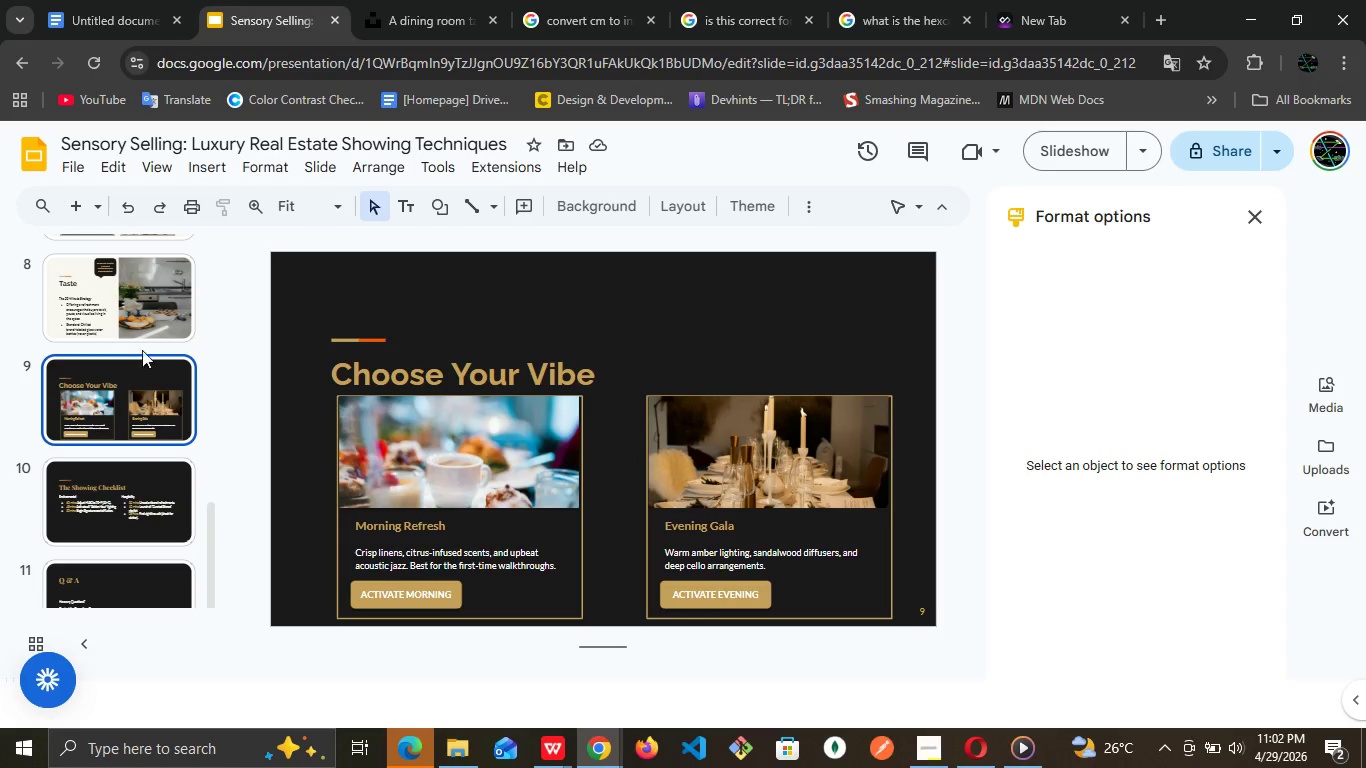 
left_click([144, 320])
 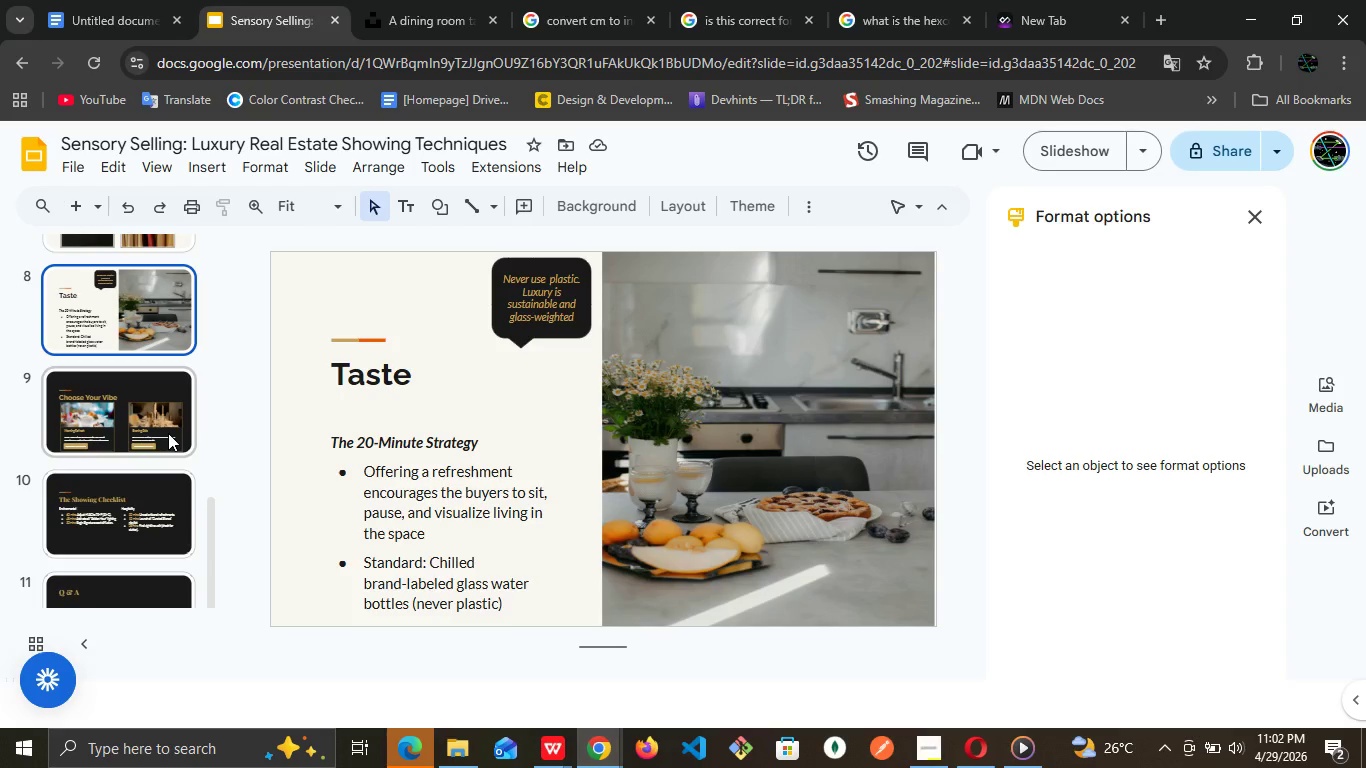 
wait(6.51)
 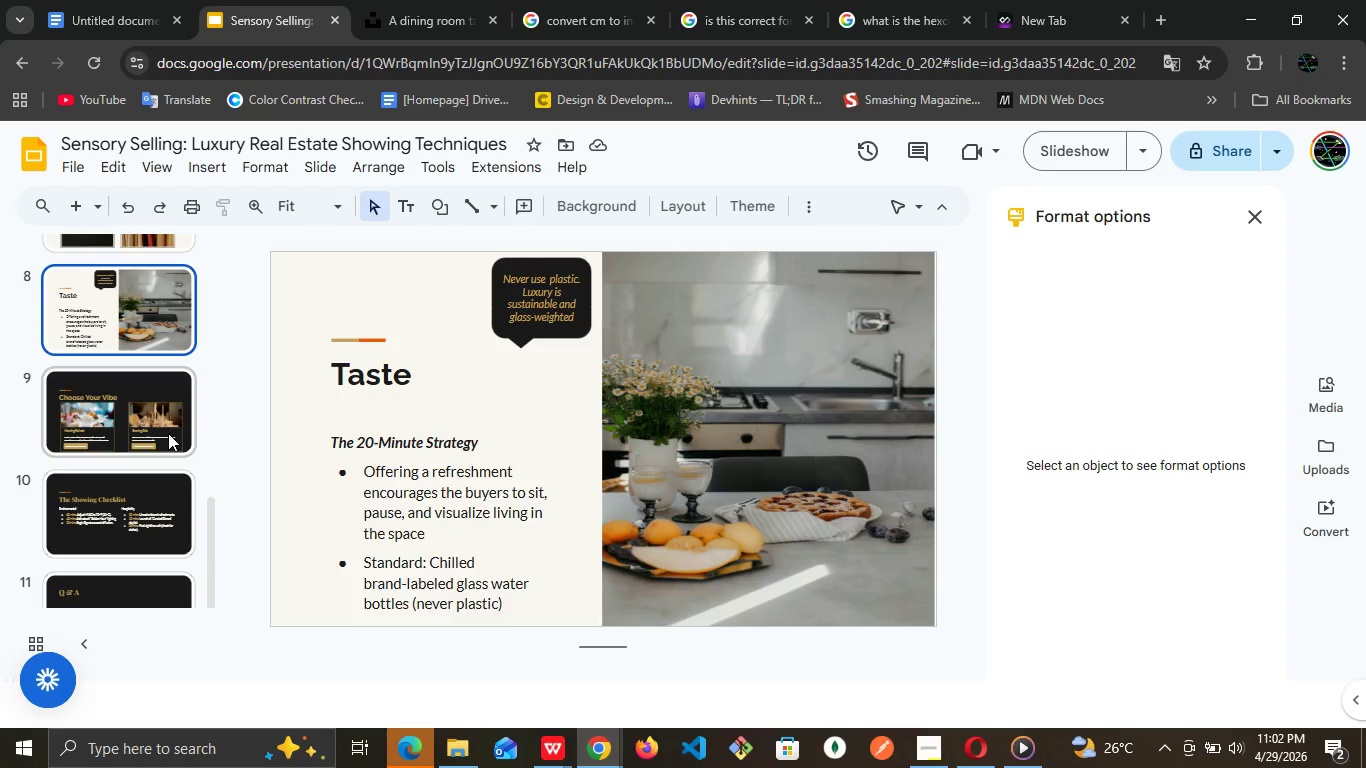 
left_click([341, 210])
 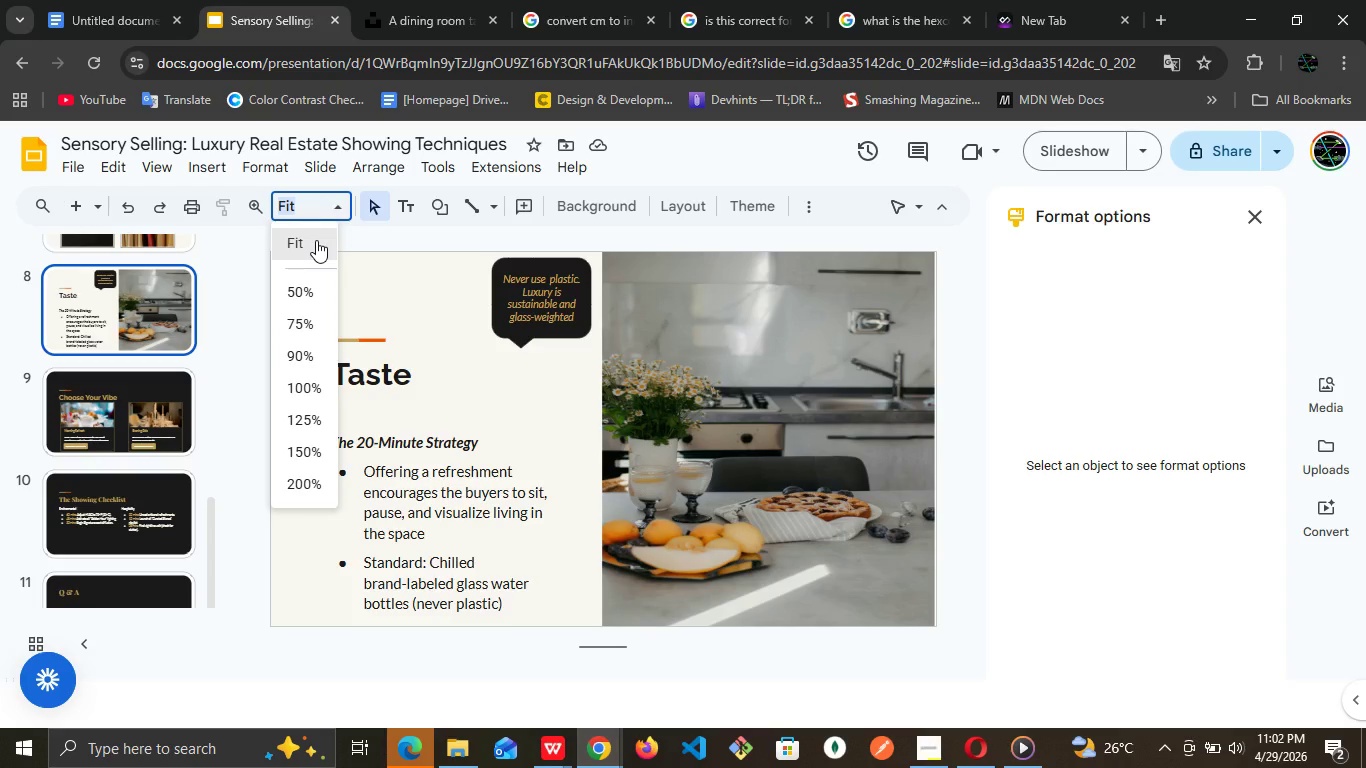 
left_click([316, 240])
 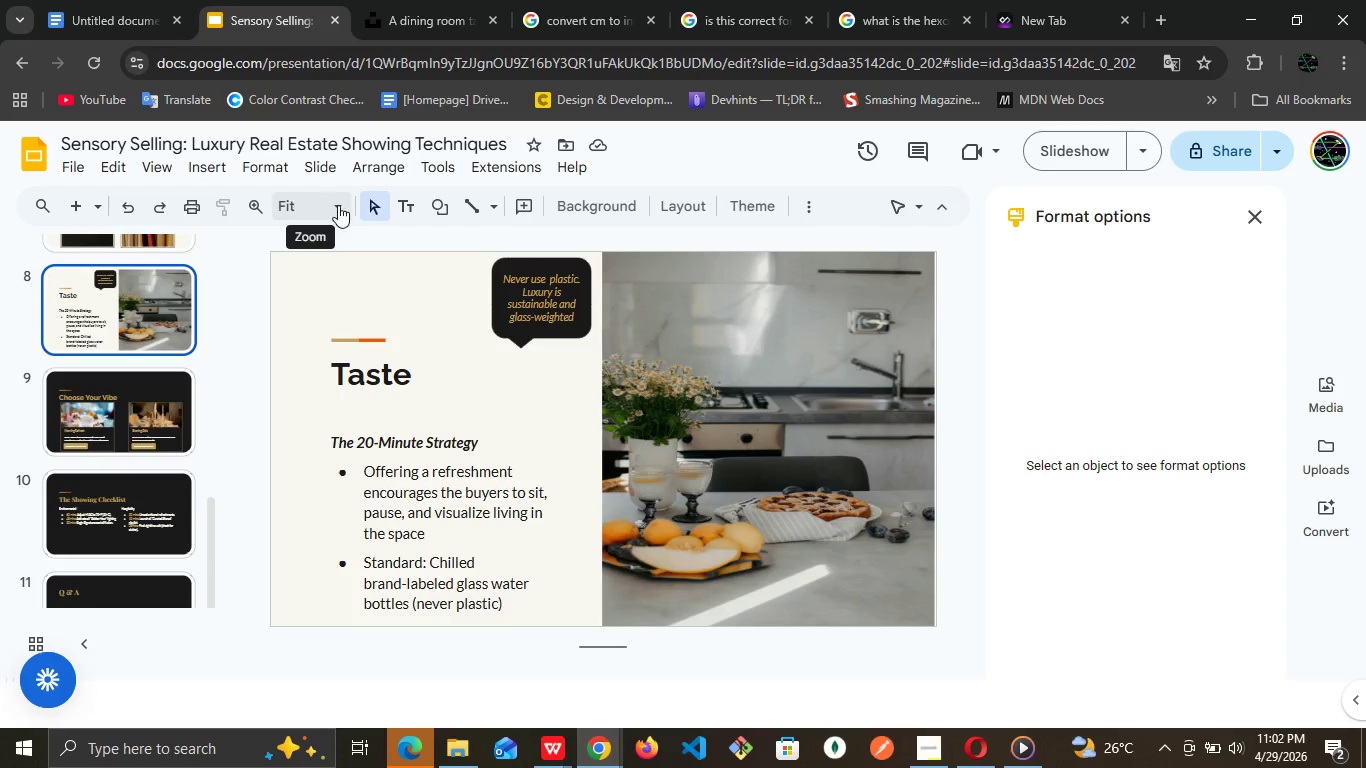 
left_click([338, 205])
 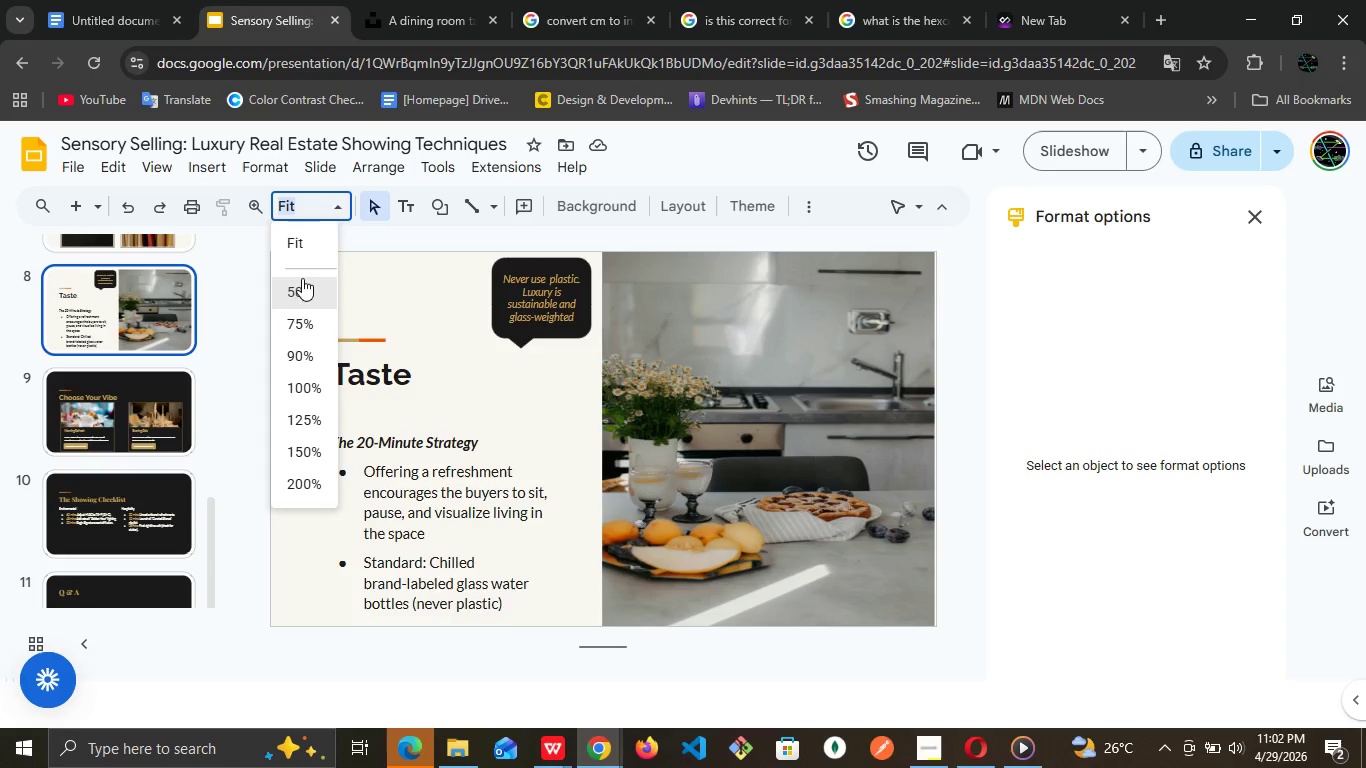 
left_click([302, 278])
 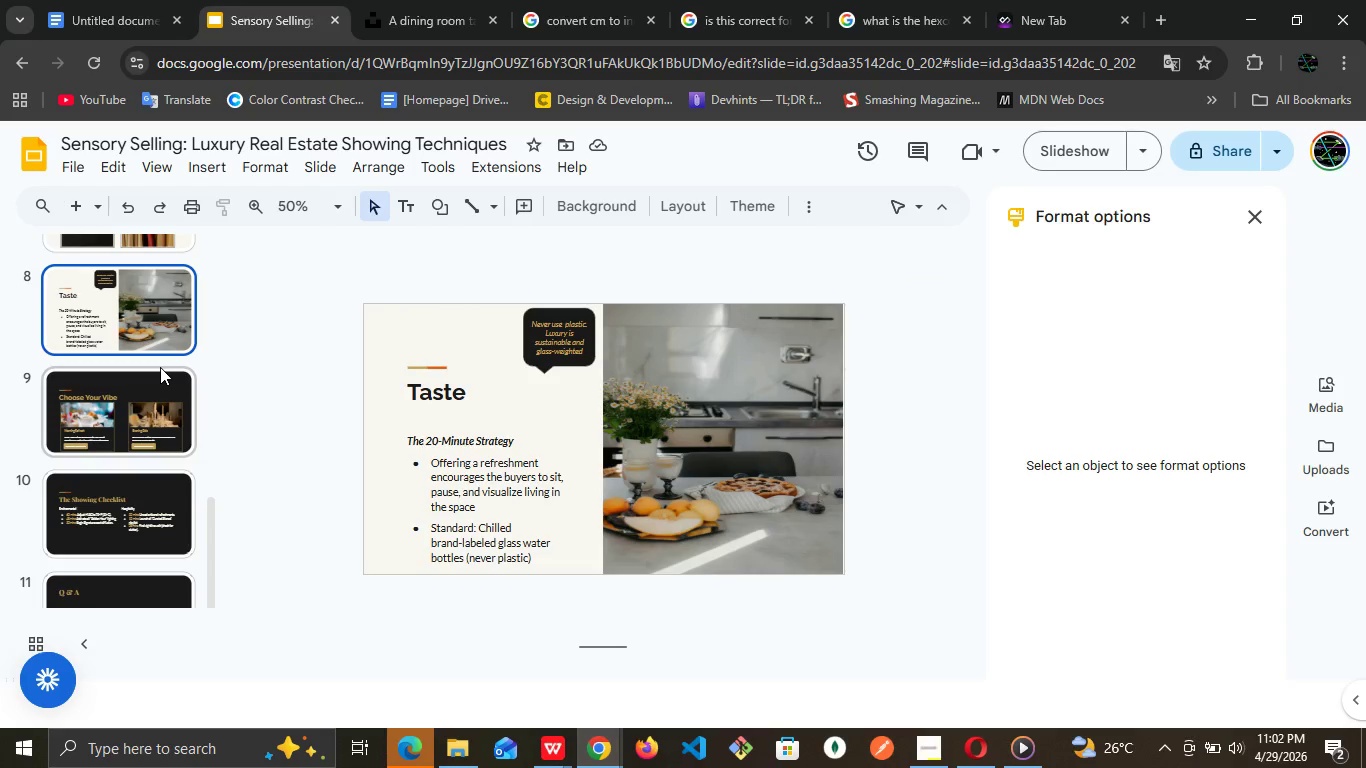 
scroll: coordinate [160, 367], scroll_direction: up, amount: 2.0
 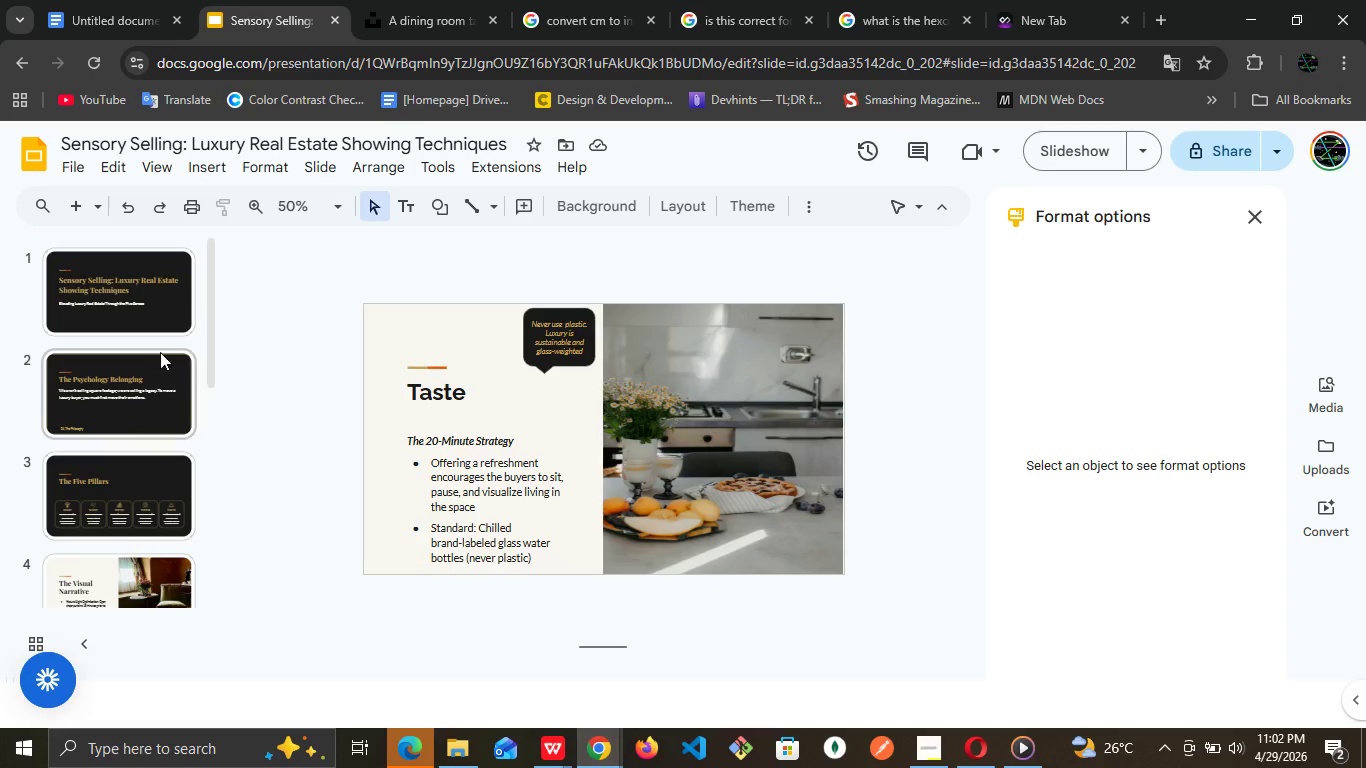 
left_click([160, 334])
 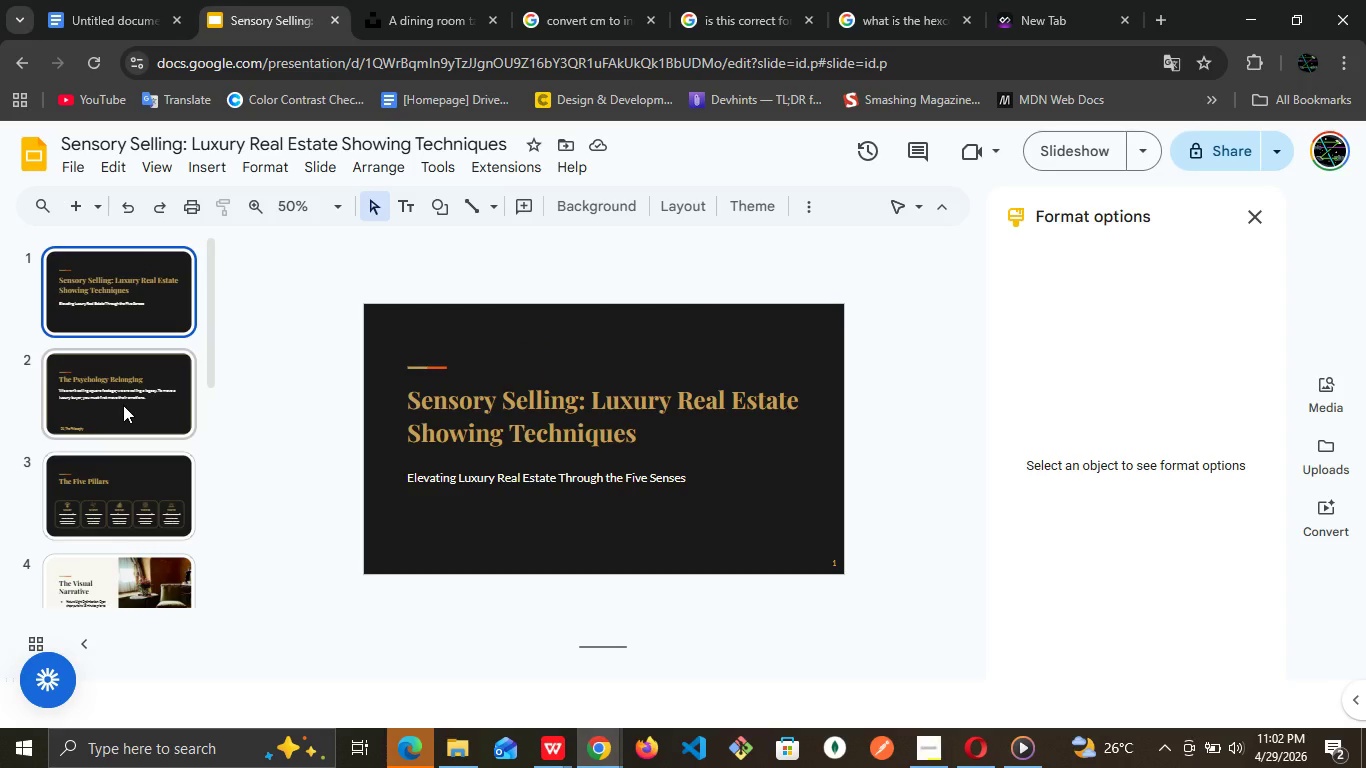 
left_click([123, 405])
 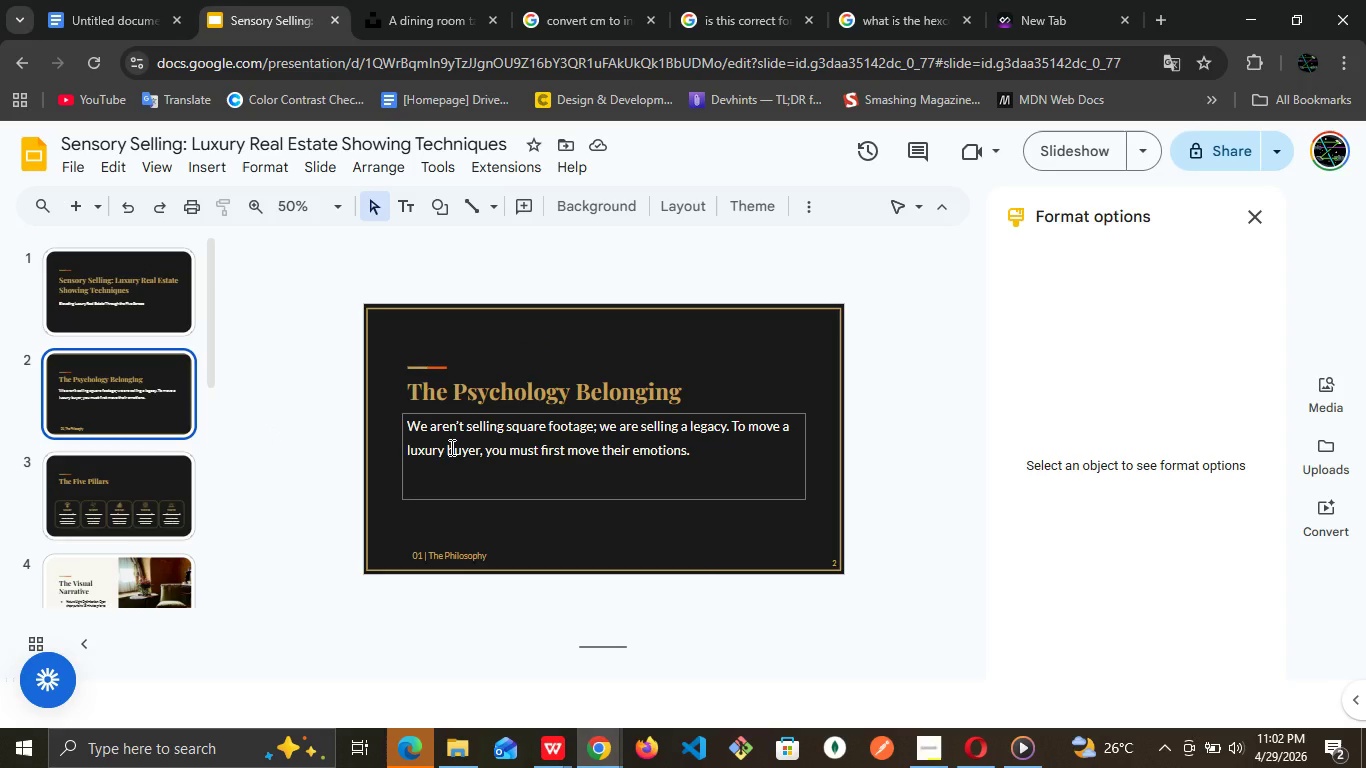 
double_click([450, 447])
 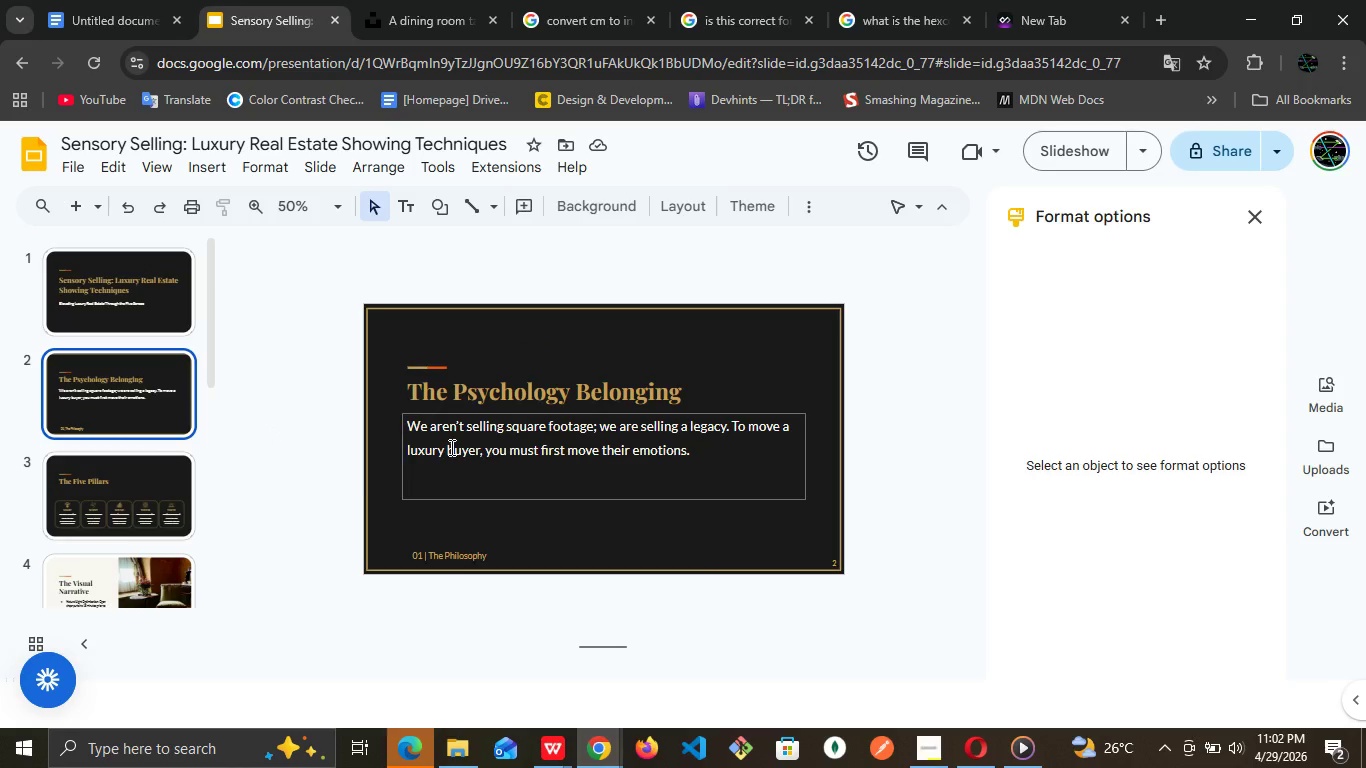 
triple_click([450, 447])
 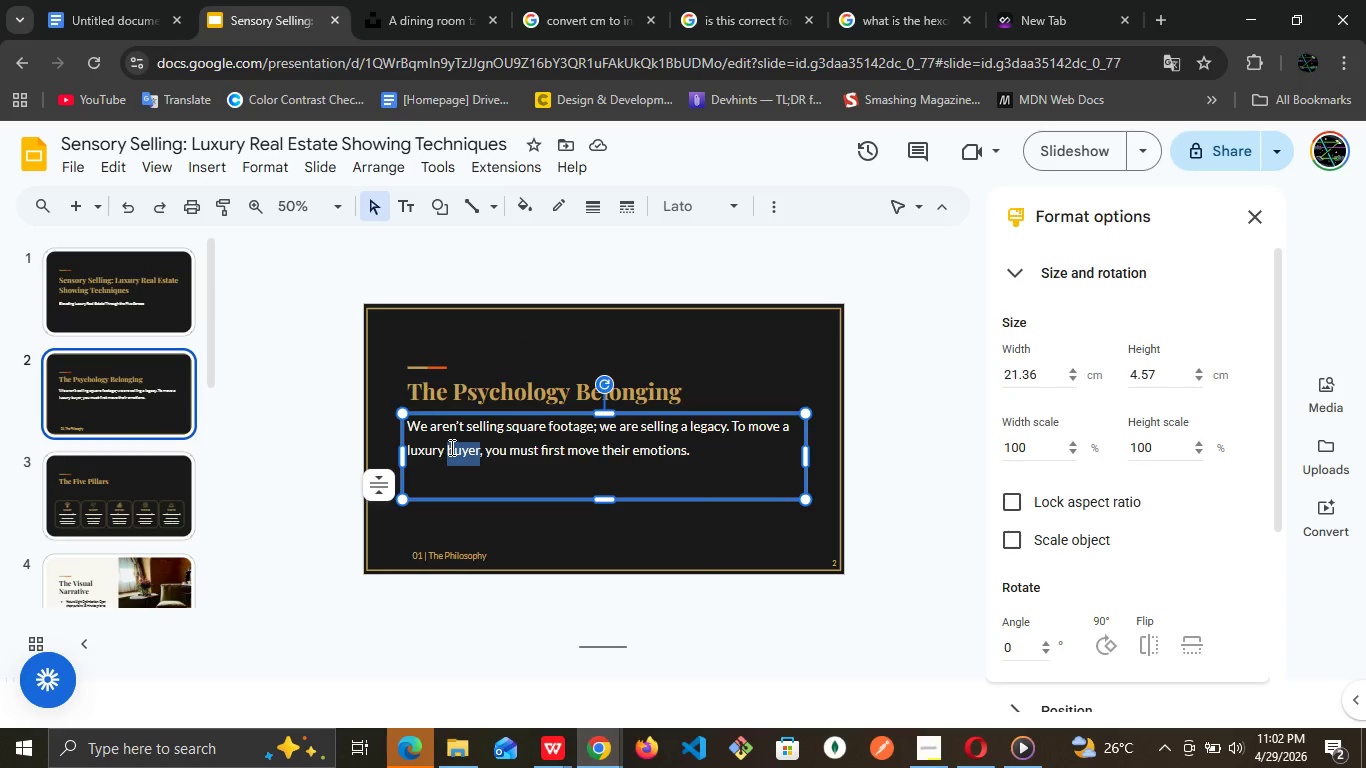 
triple_click([450, 447])
 